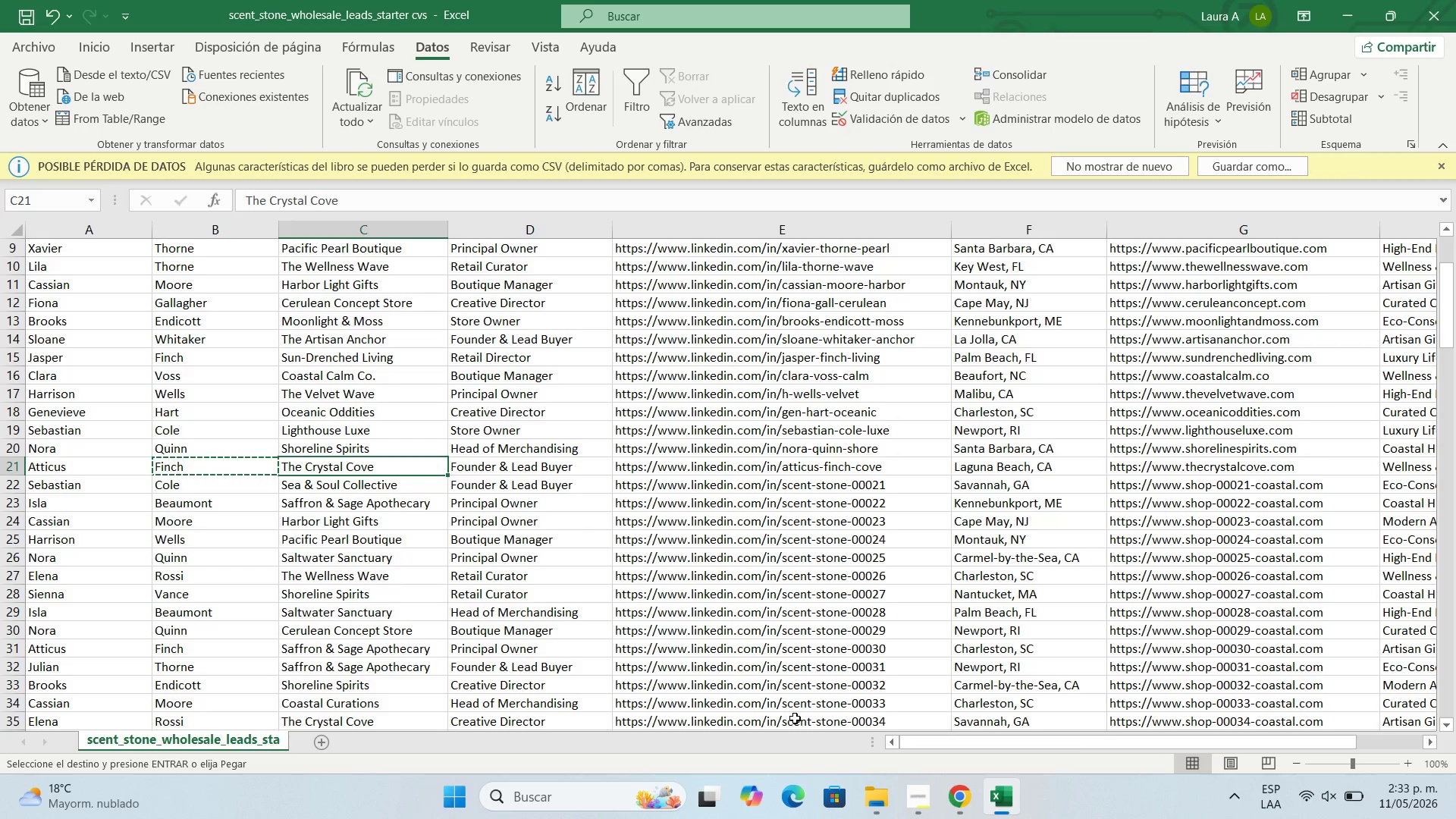 
key(Control+C)
 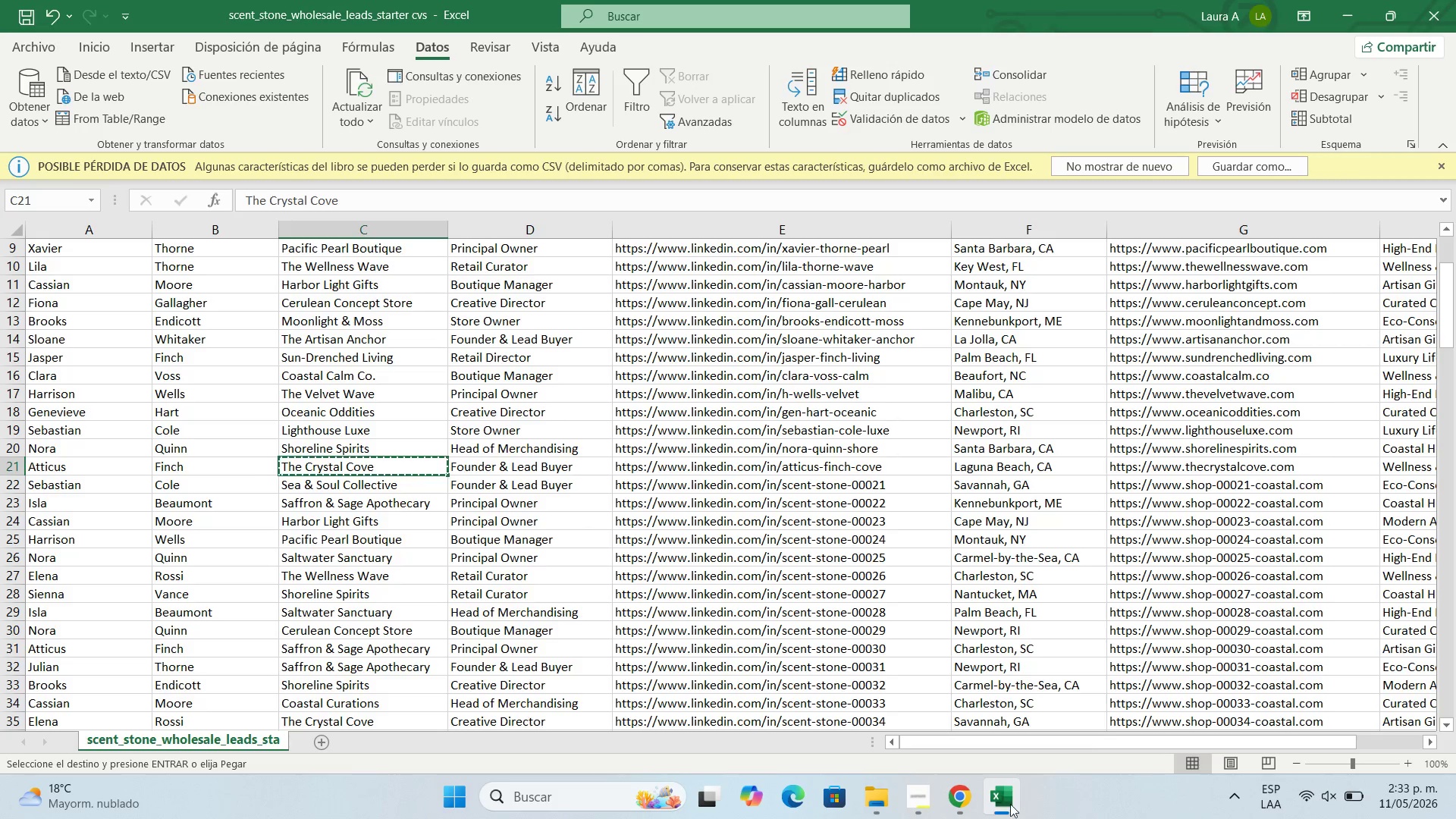 
left_click([965, 800])
 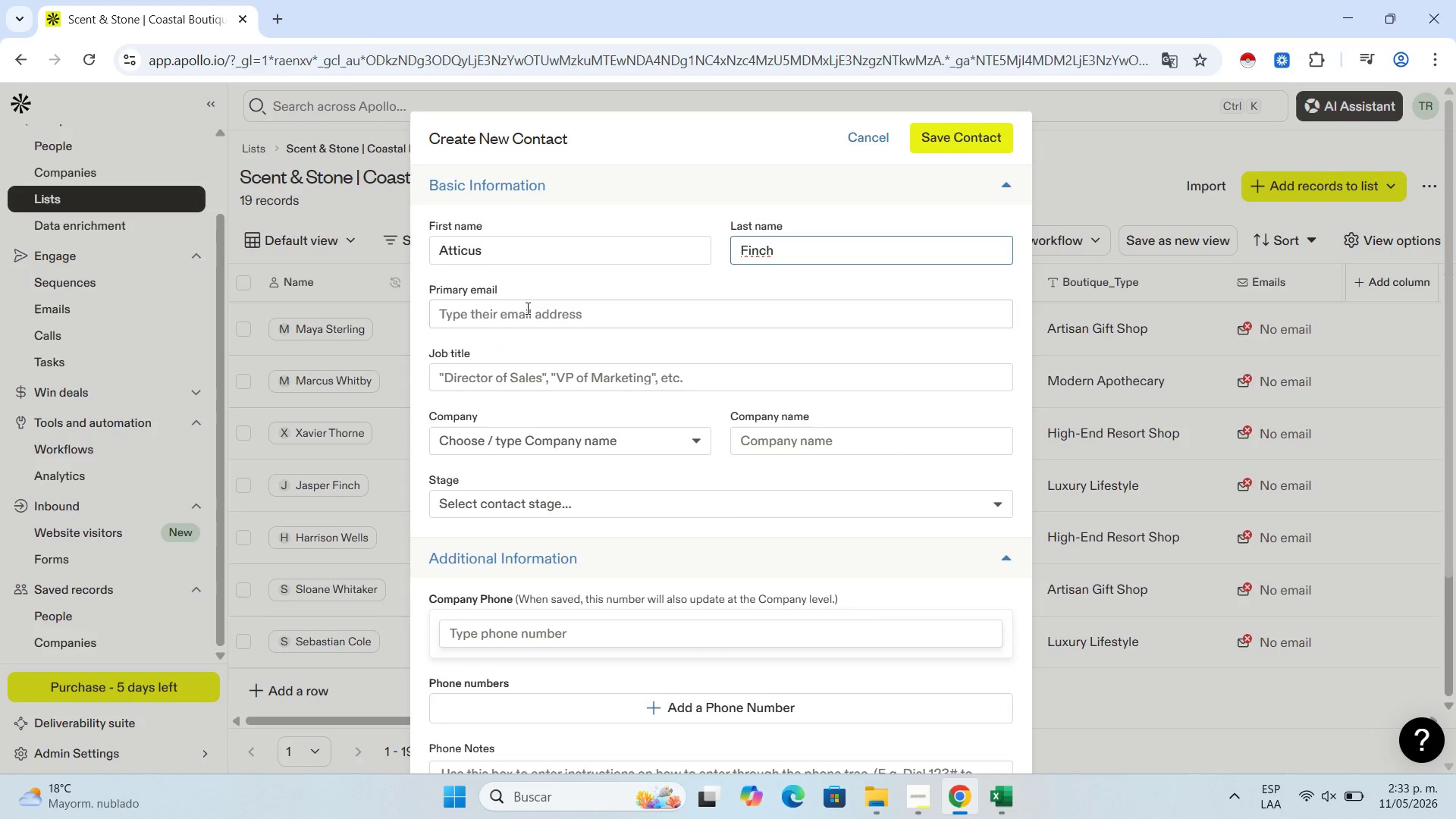 
left_click([527, 312])
 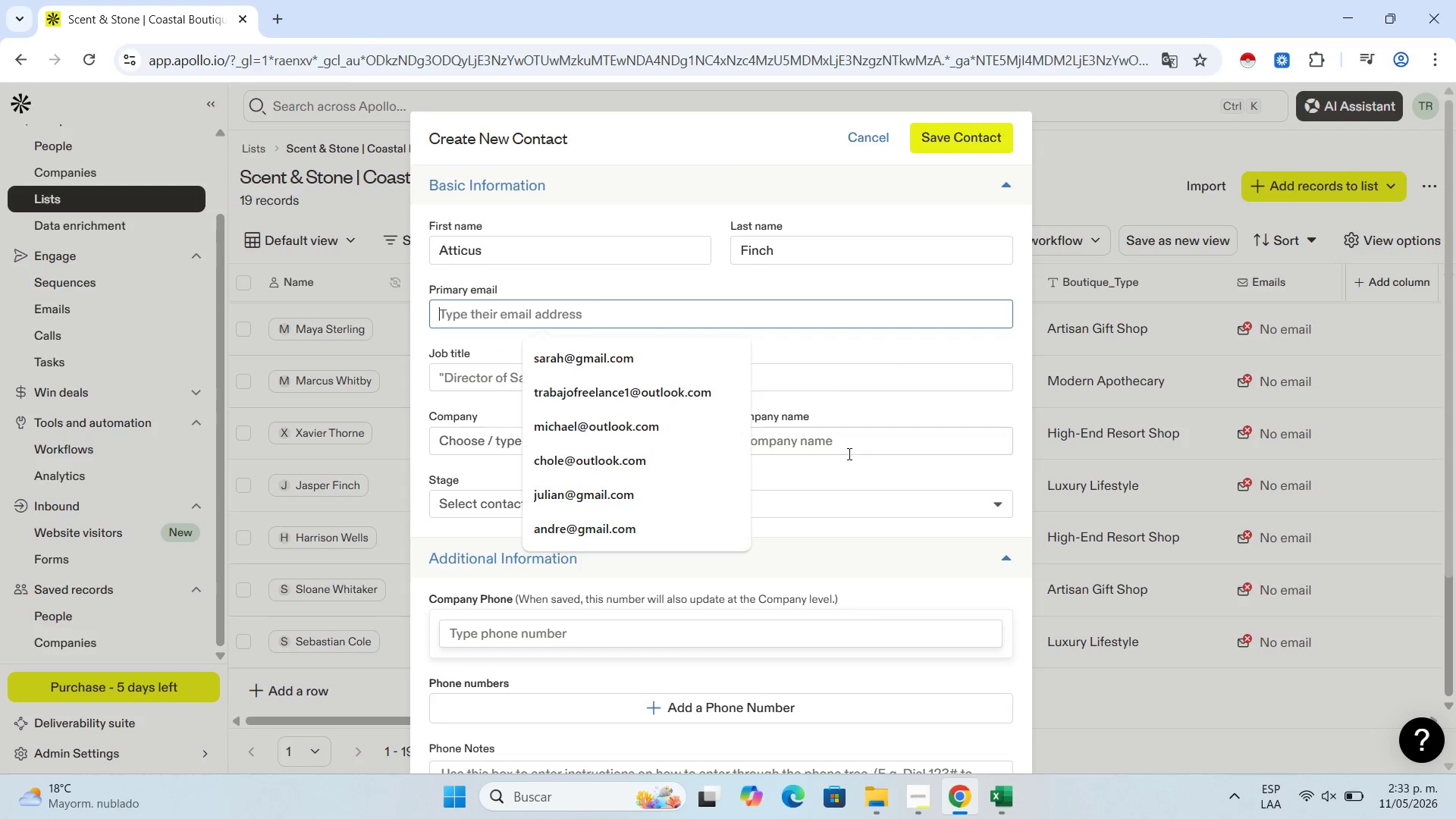 
left_click([842, 450])
 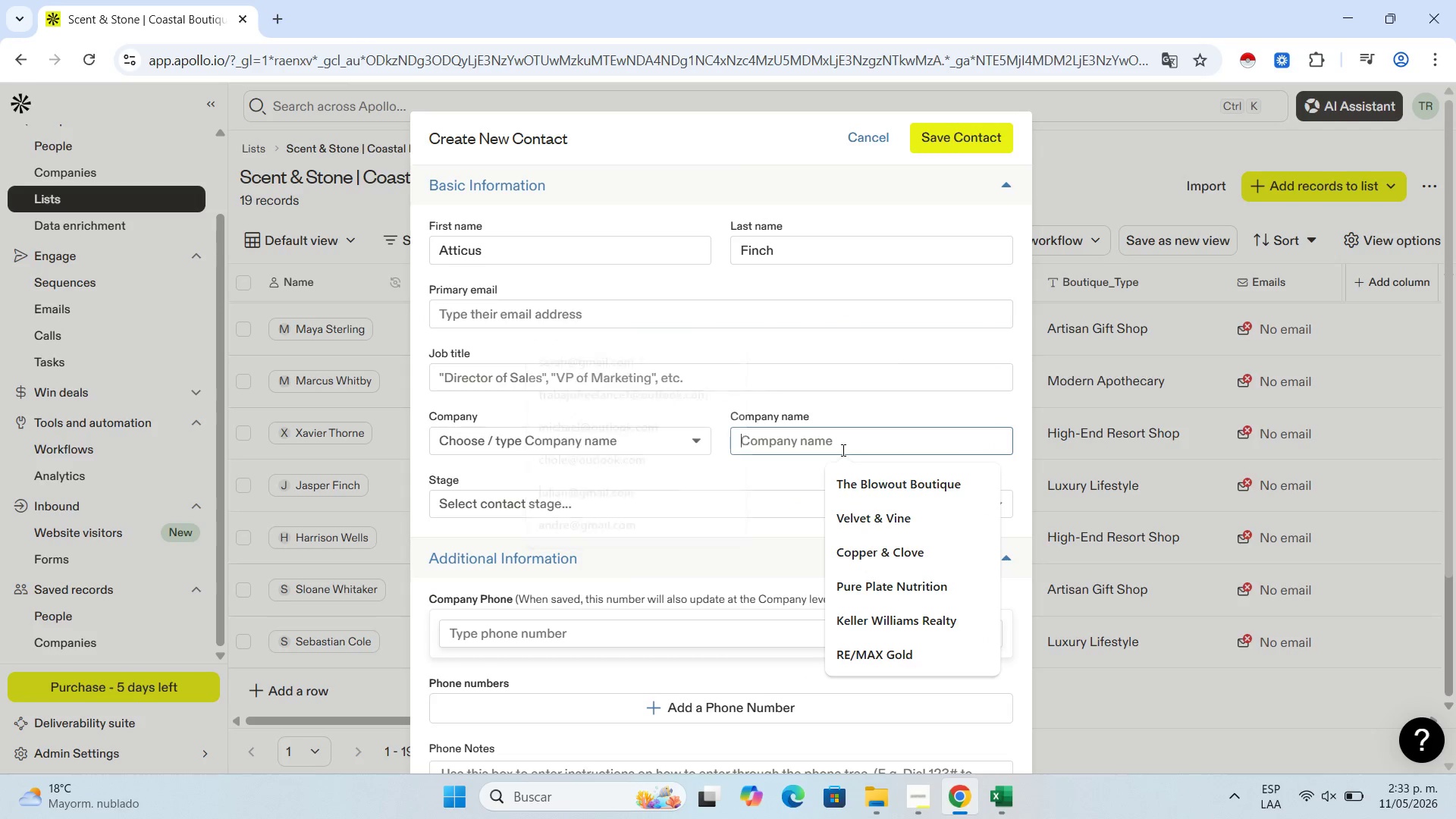 
key(Control+V)
 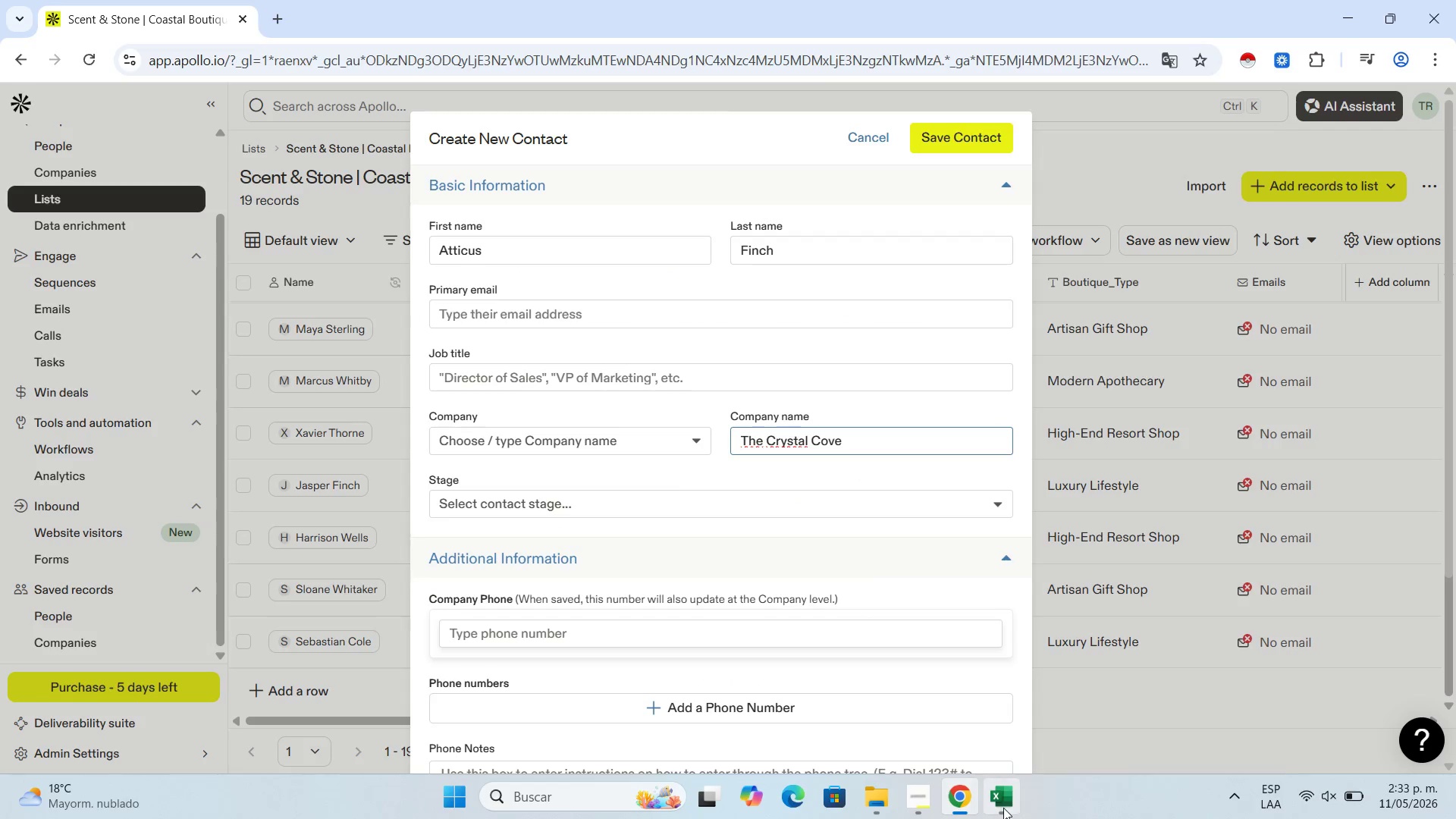 
left_click([1001, 807])
 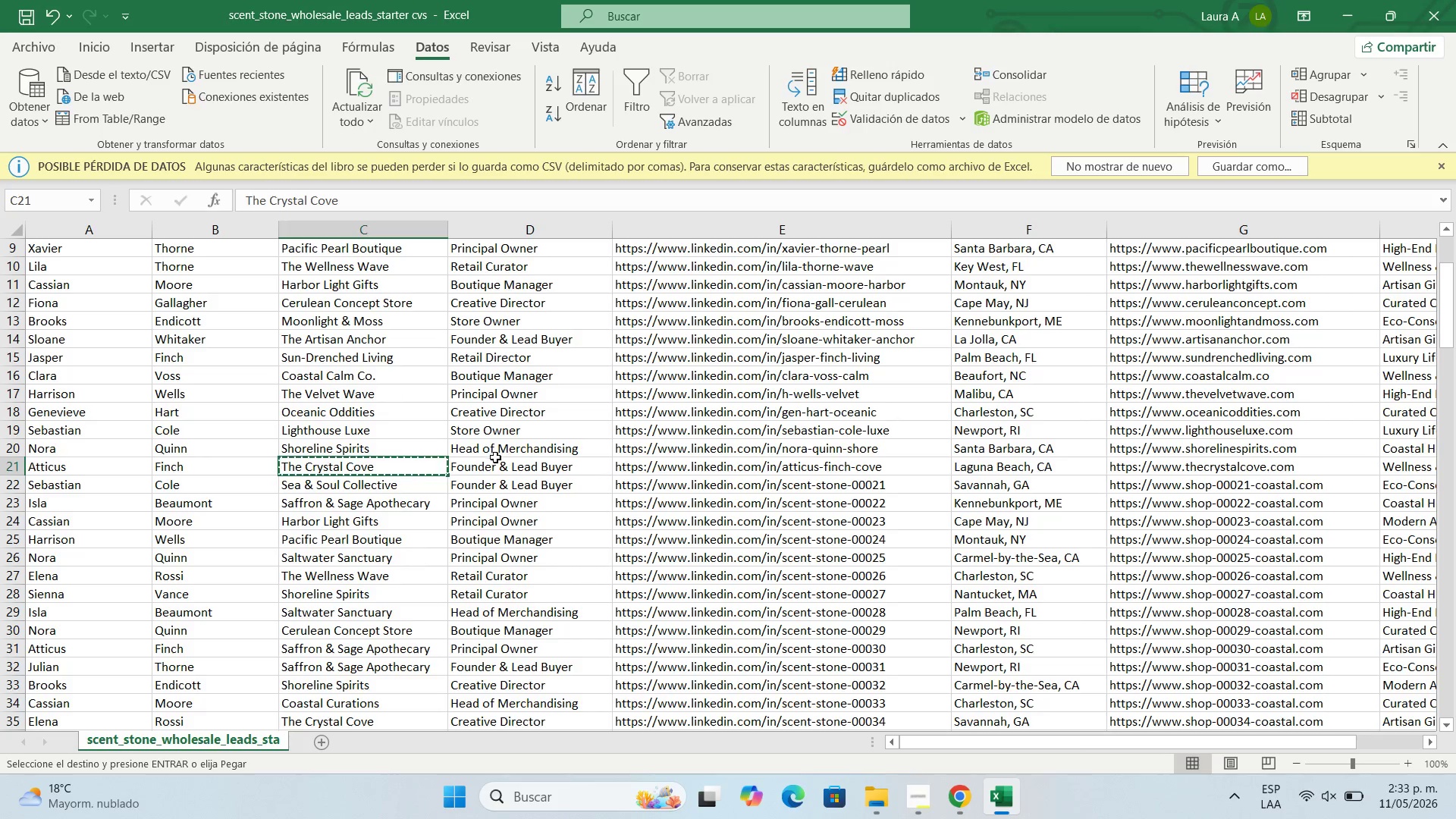 
left_click([504, 478])
 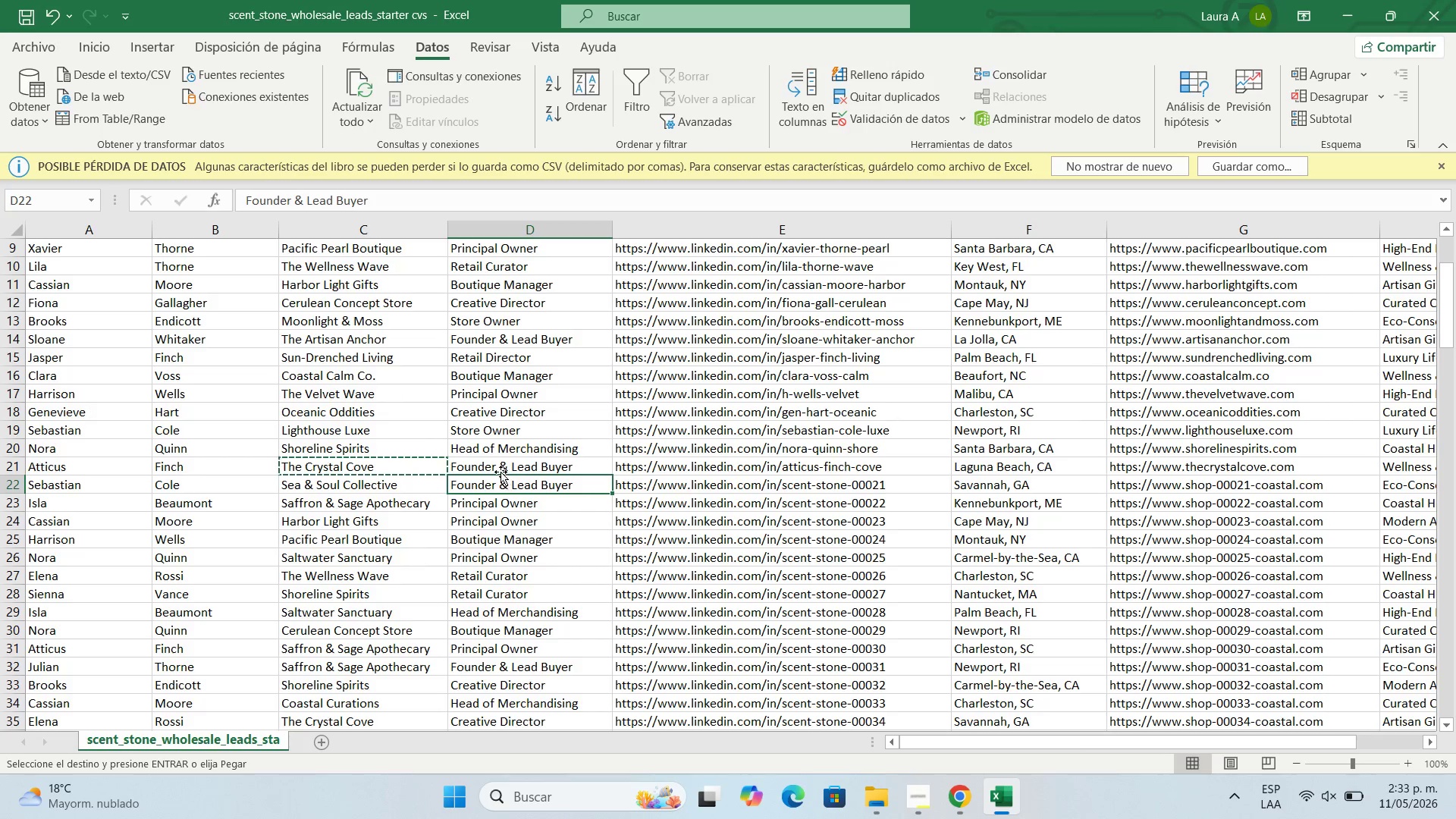 
left_click([500, 472])
 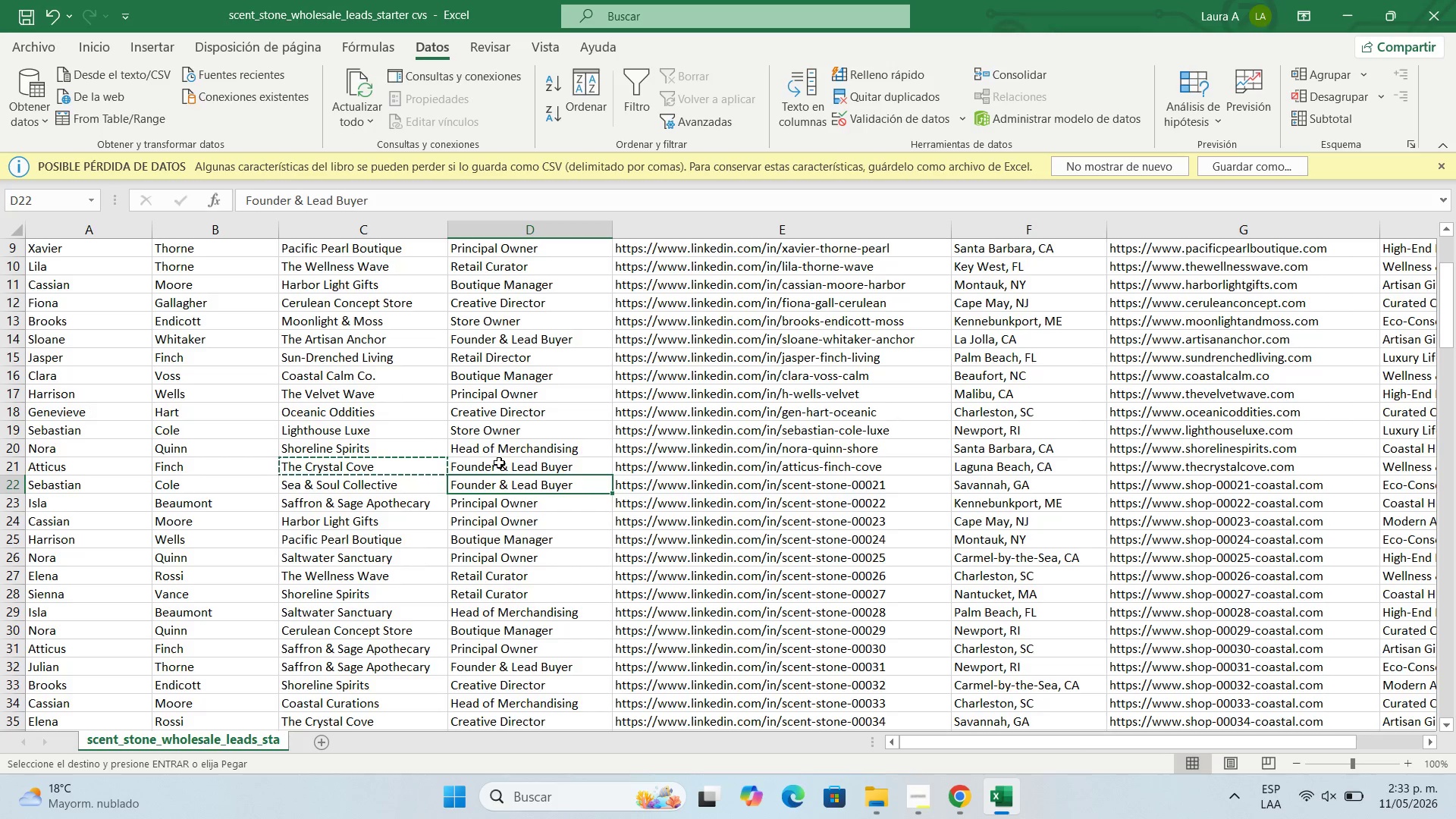 
left_click([499, 463])
 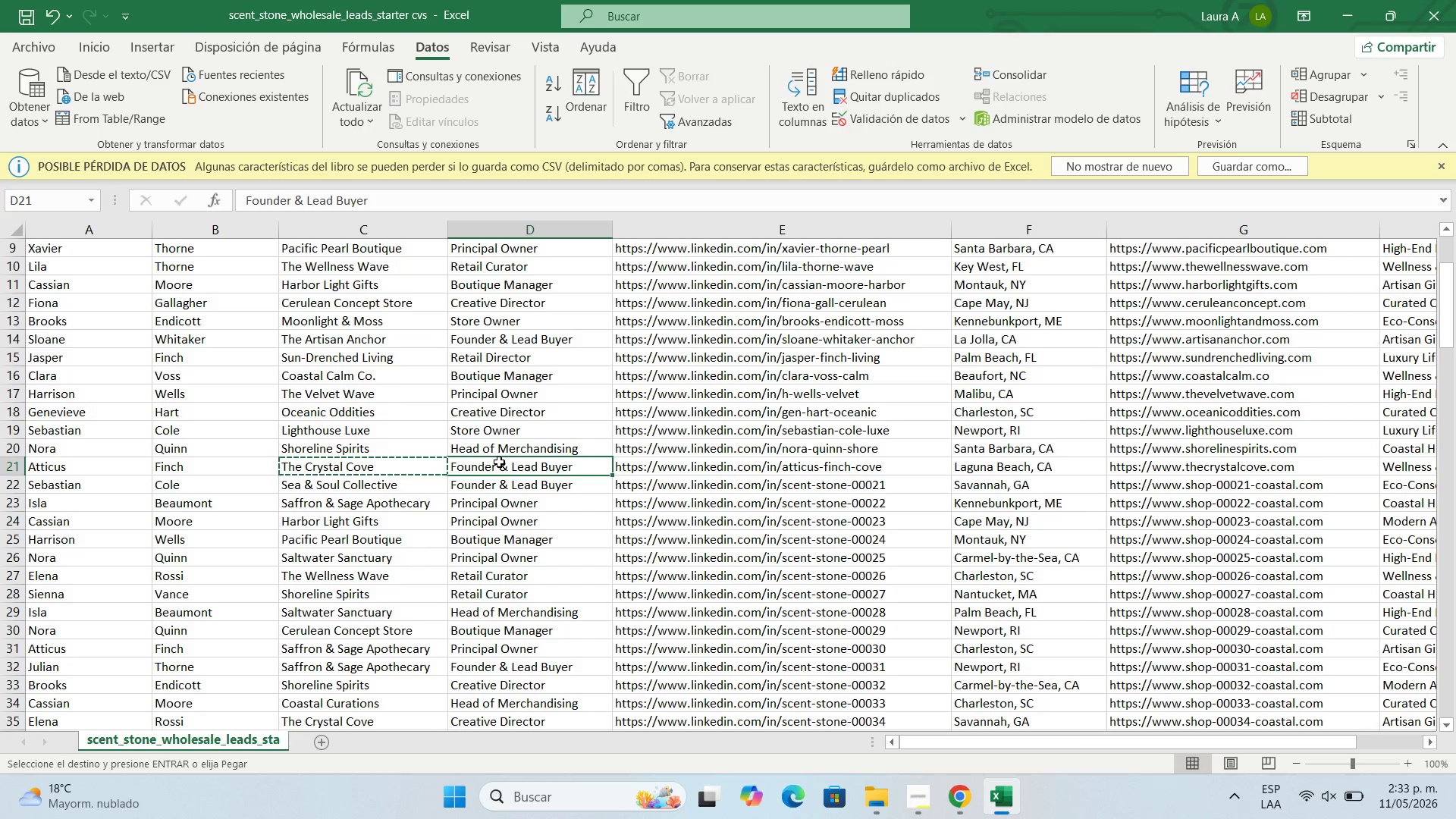 
key(Control+C)
 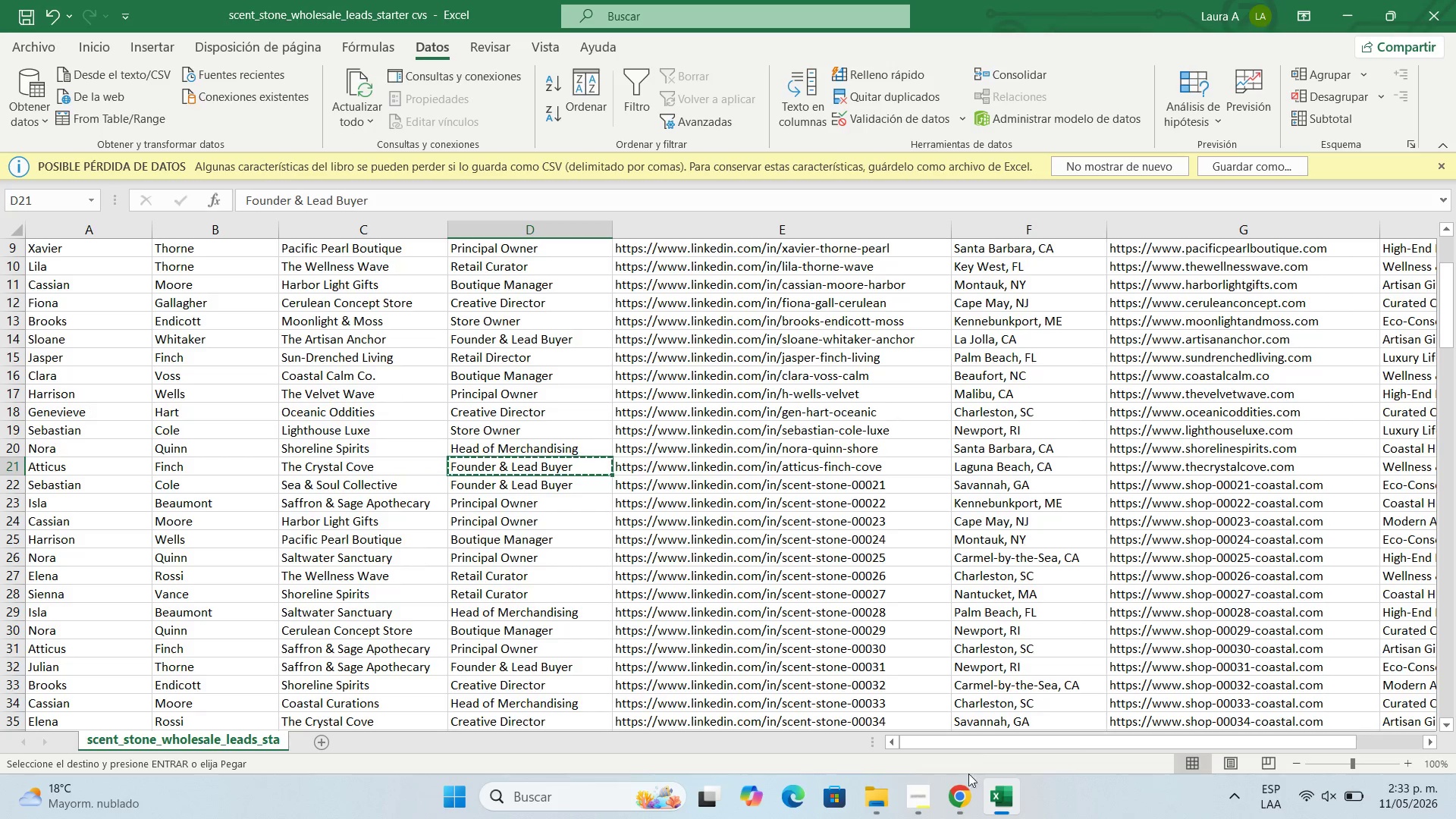 
left_click([968, 795])
 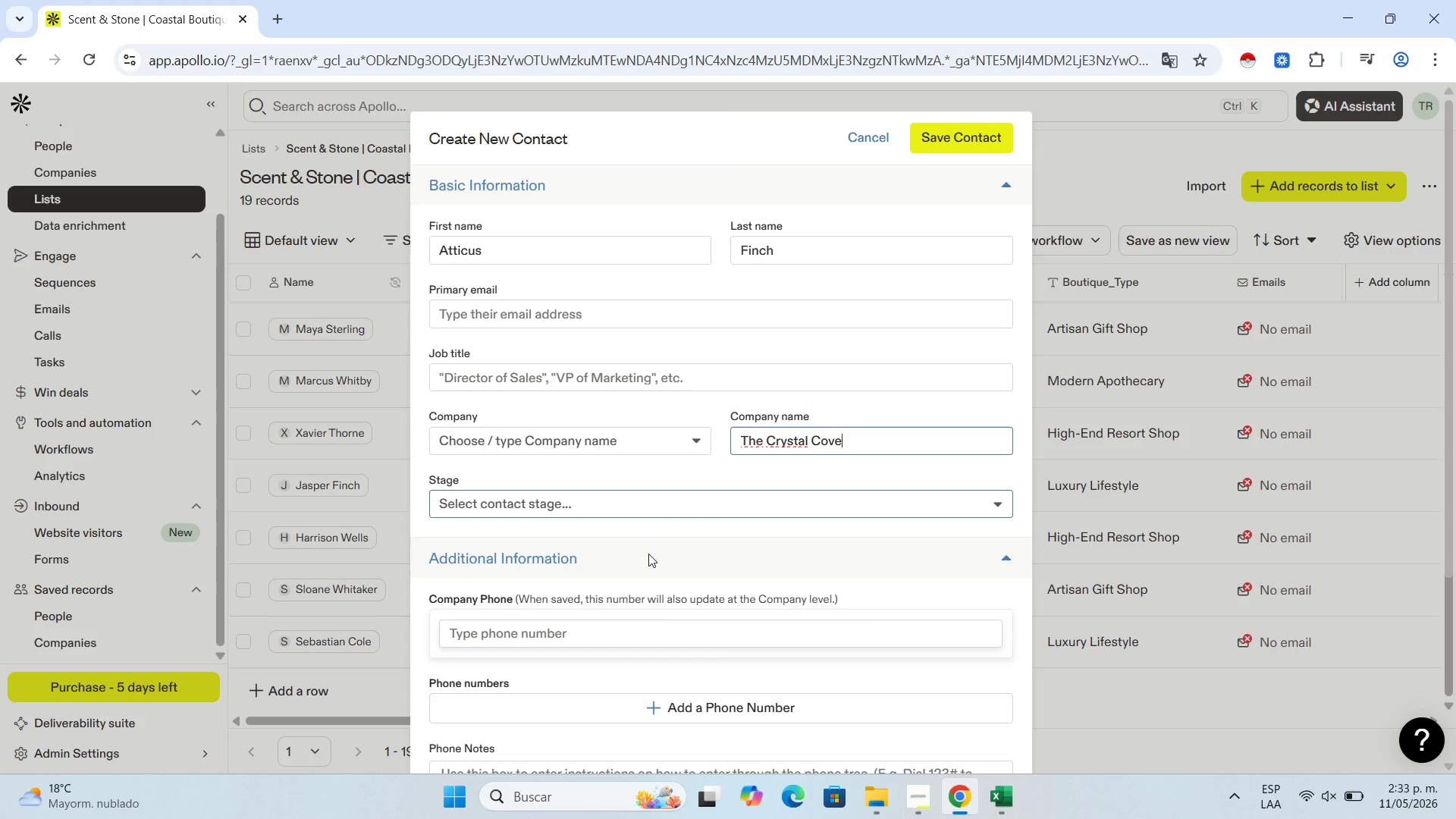 
scroll: coordinate [645, 628], scroll_direction: down, amount: 4.0
 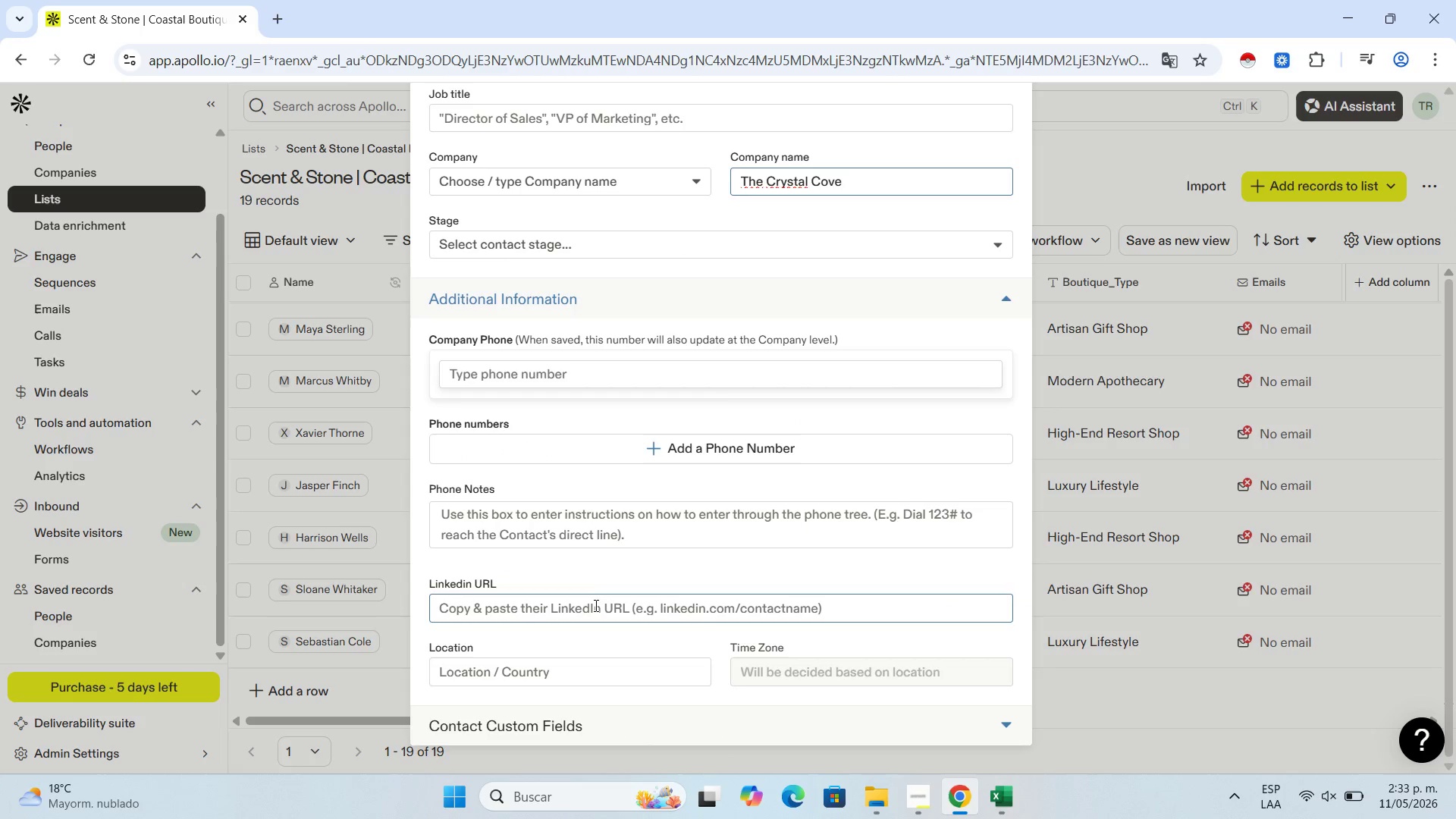 
left_click([595, 607])
 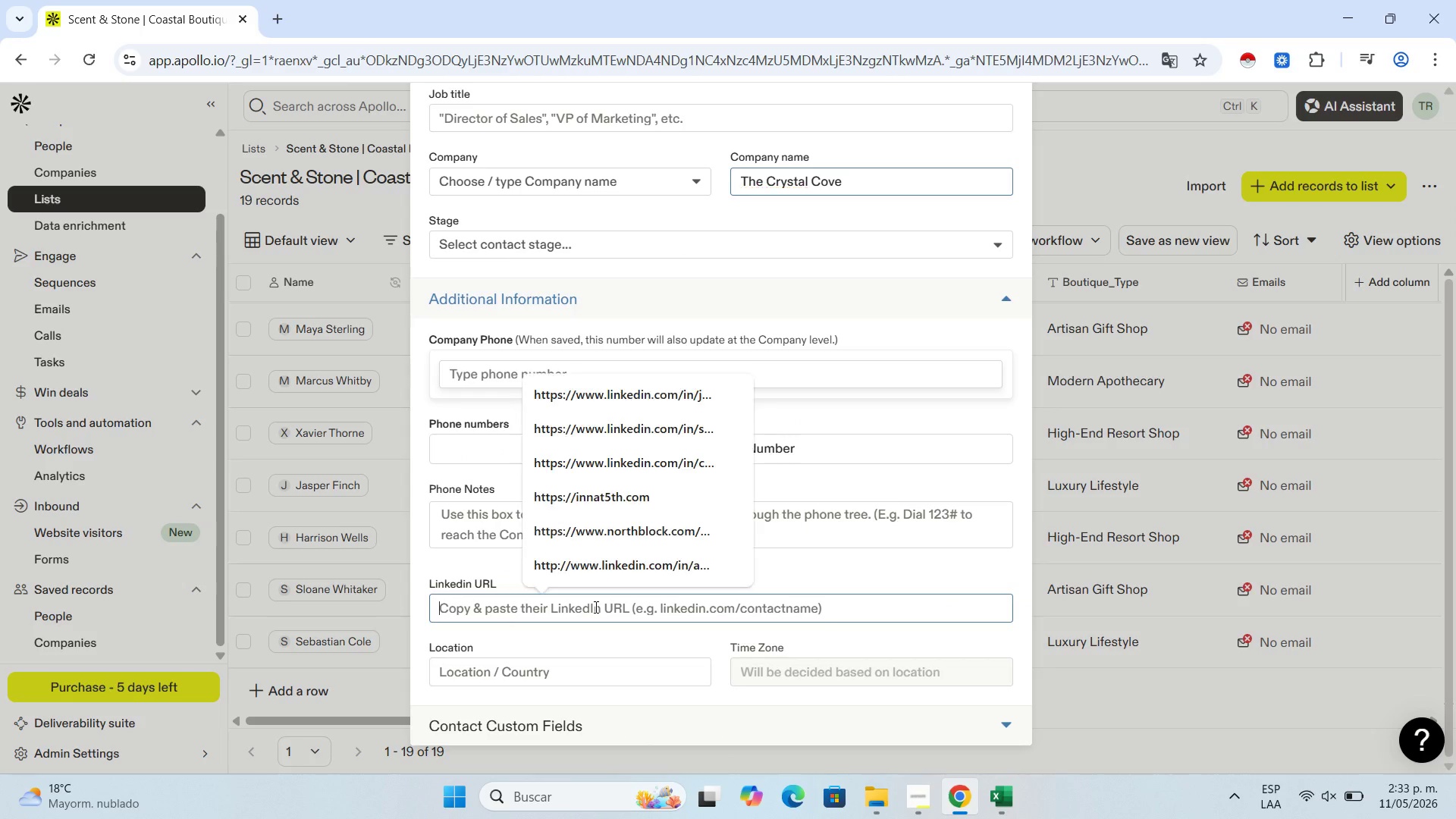 
key(Control+V)
 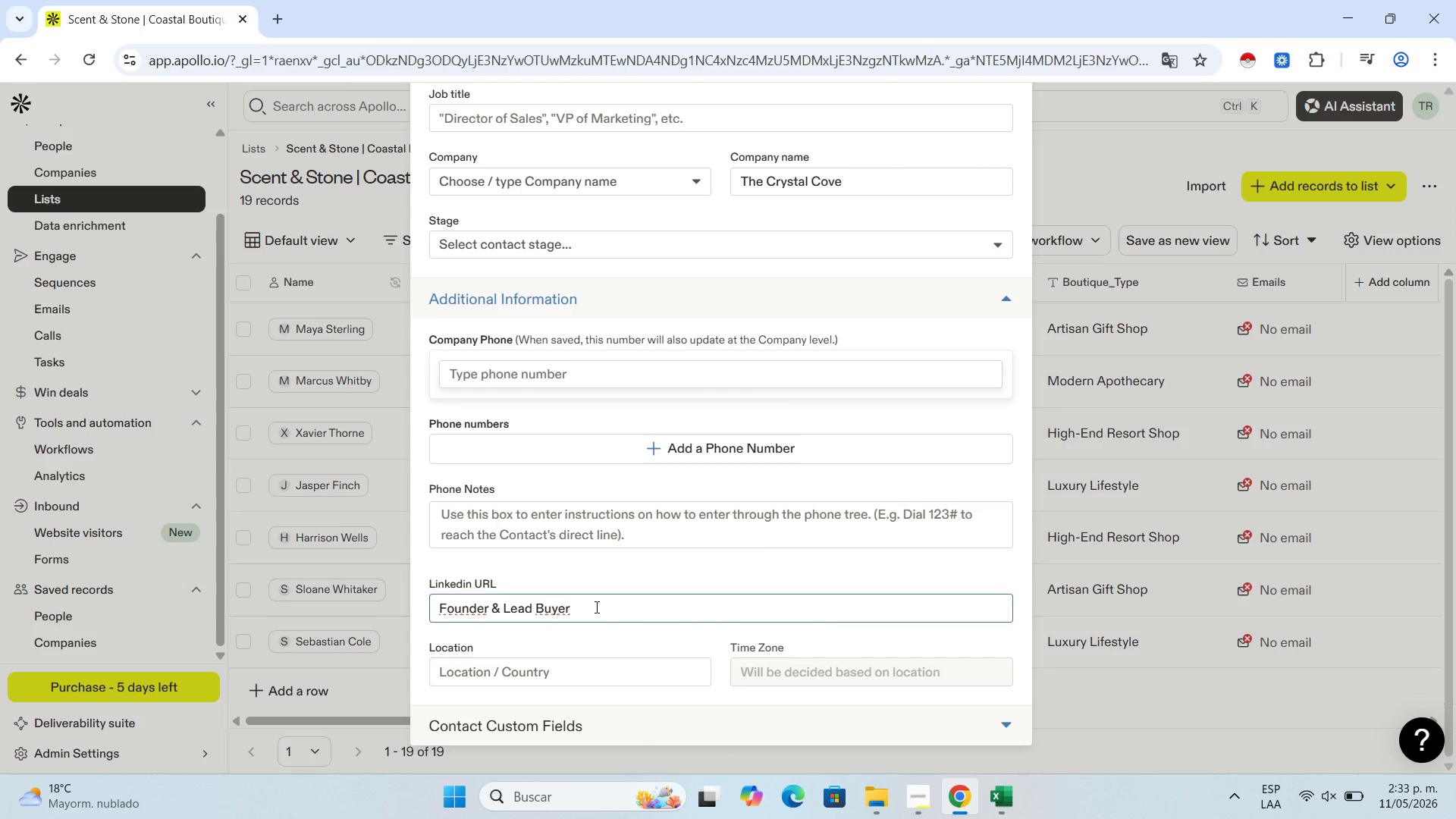 
left_click_drag(start_coordinate=[595, 607], to_coordinate=[313, 580])
 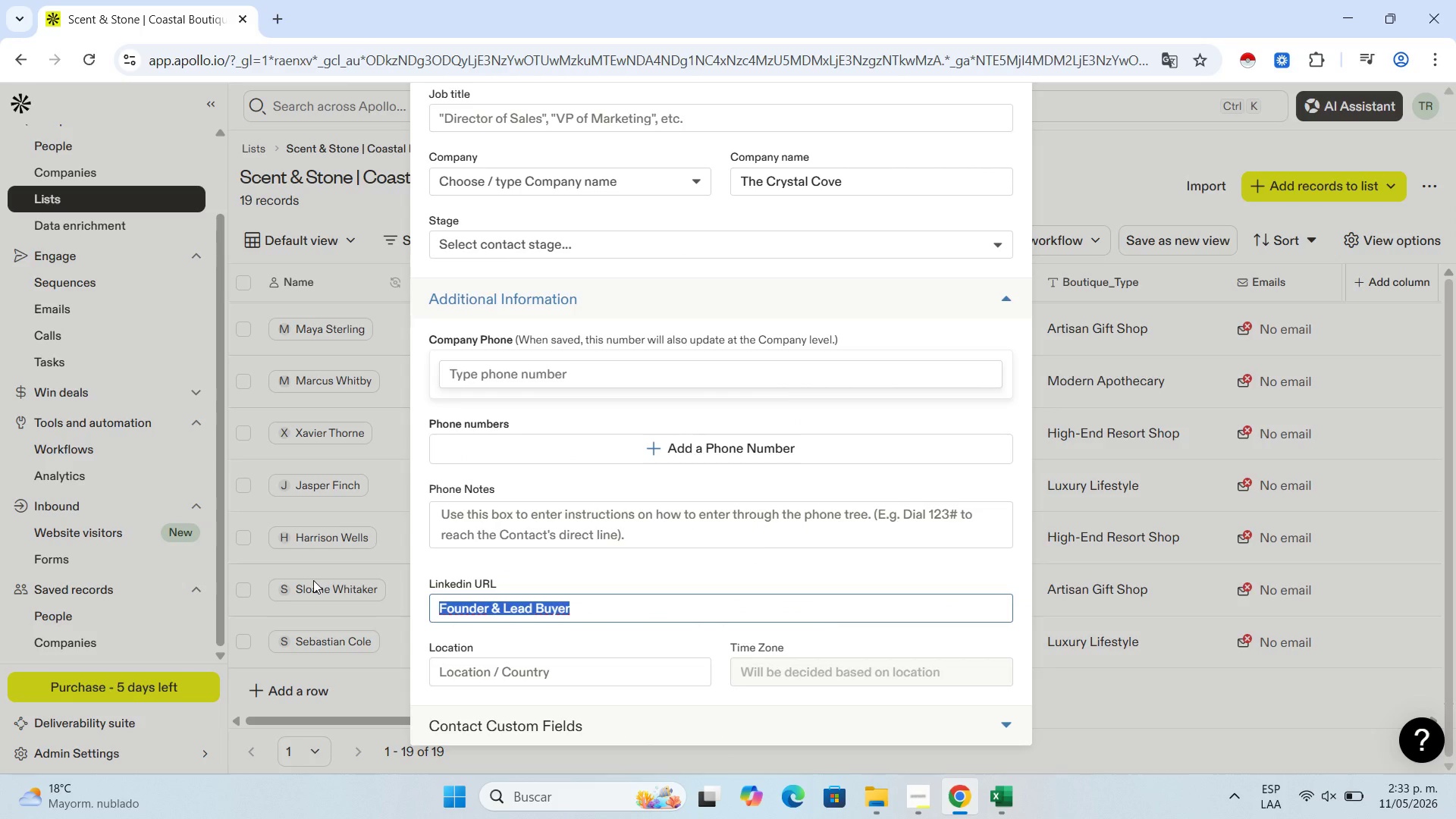 
key(Control+X)
 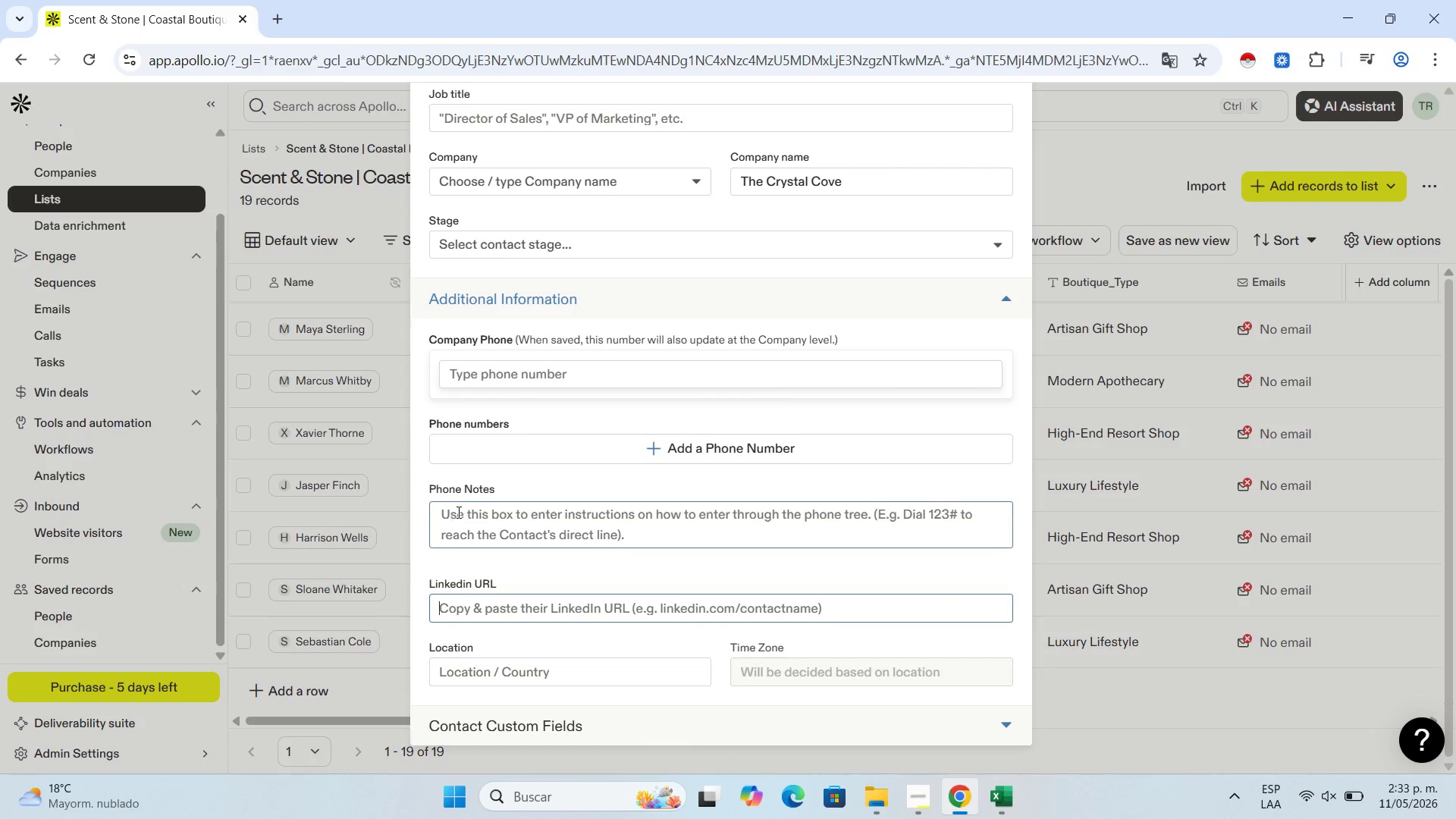 
scroll: coordinate [473, 500], scroll_direction: up, amount: 2.0
 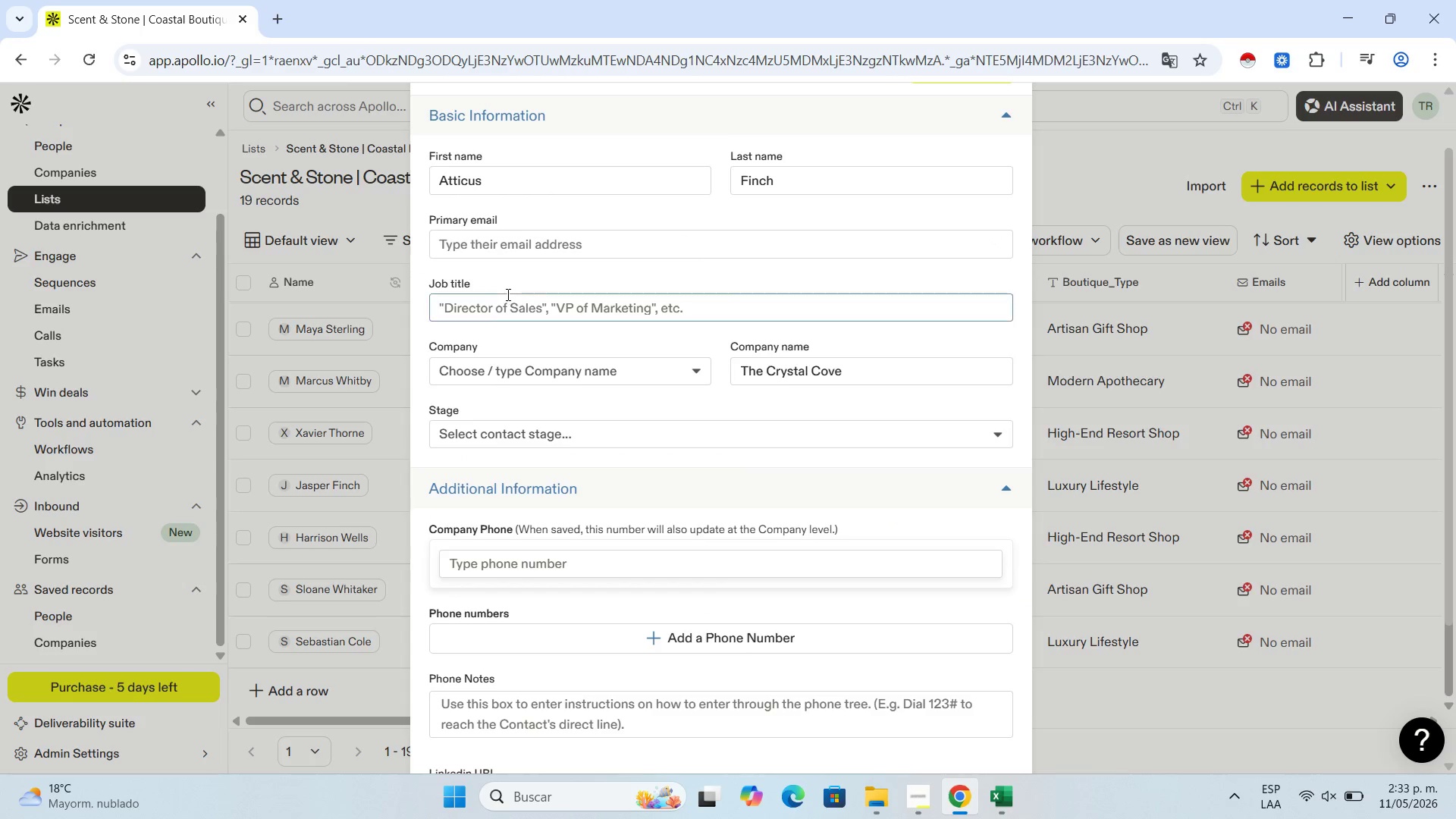 
left_click([510, 303])
 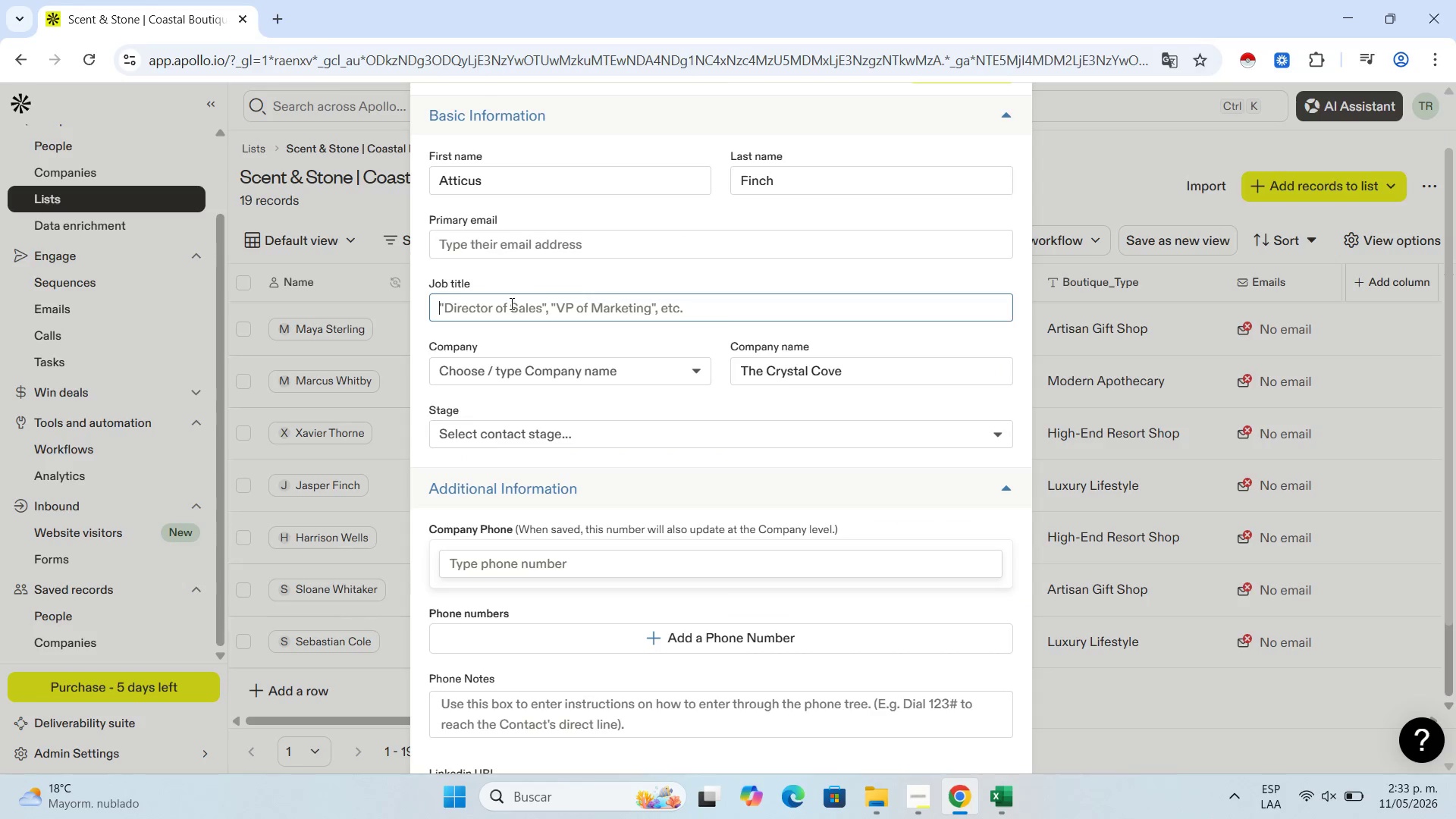 
key(Control+V)
 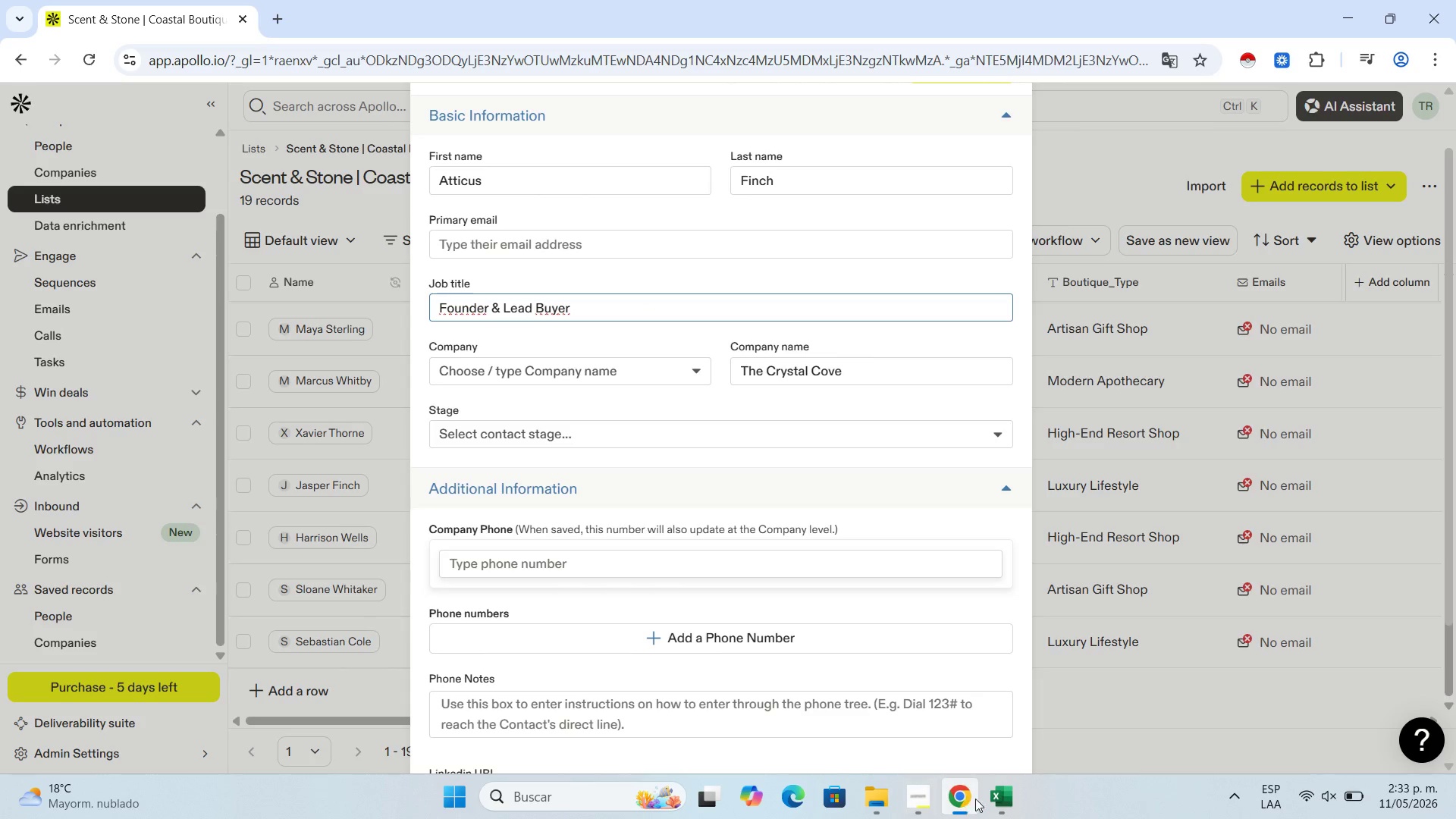 
left_click([1006, 801])
 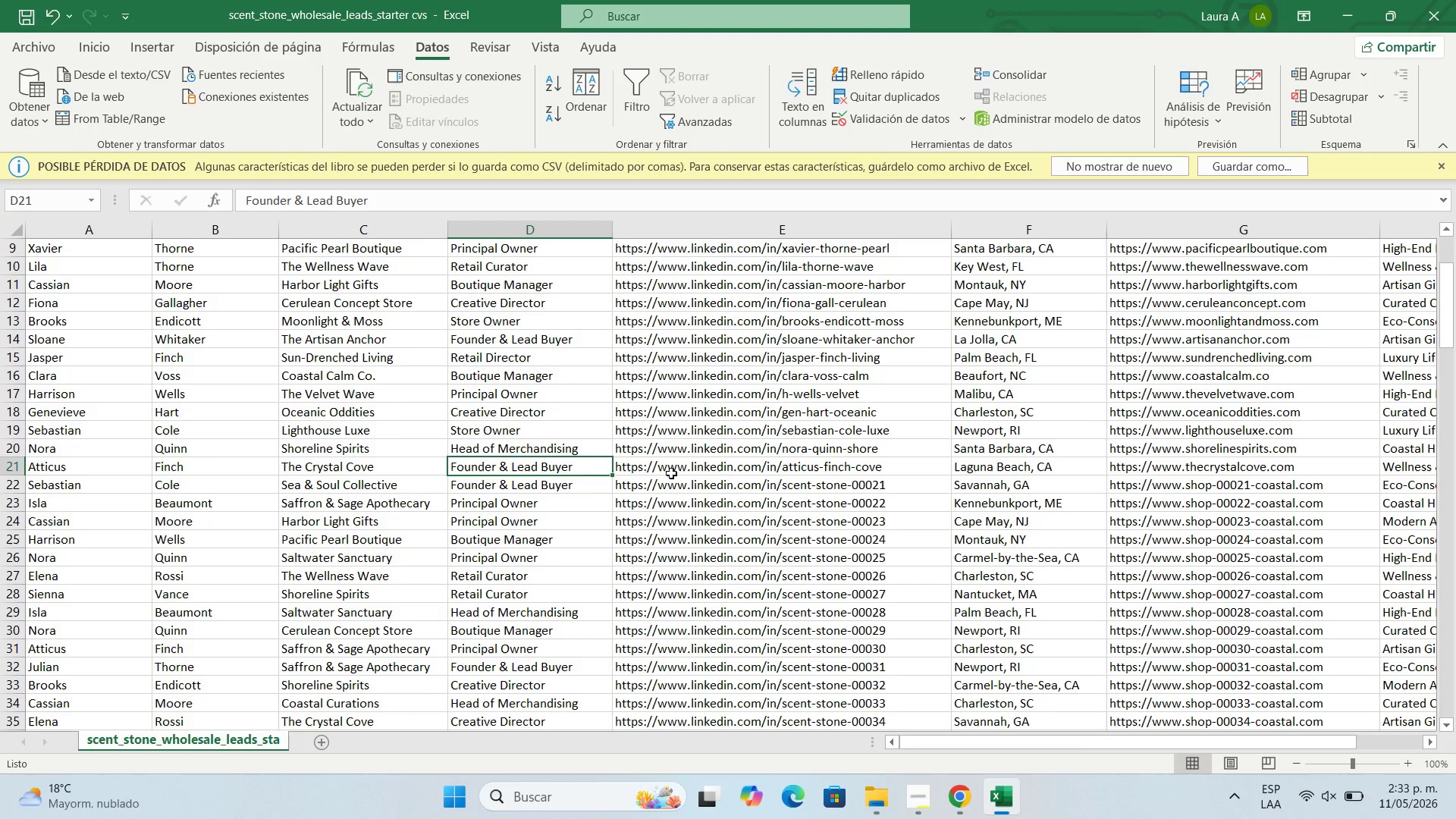 
left_click([671, 471])
 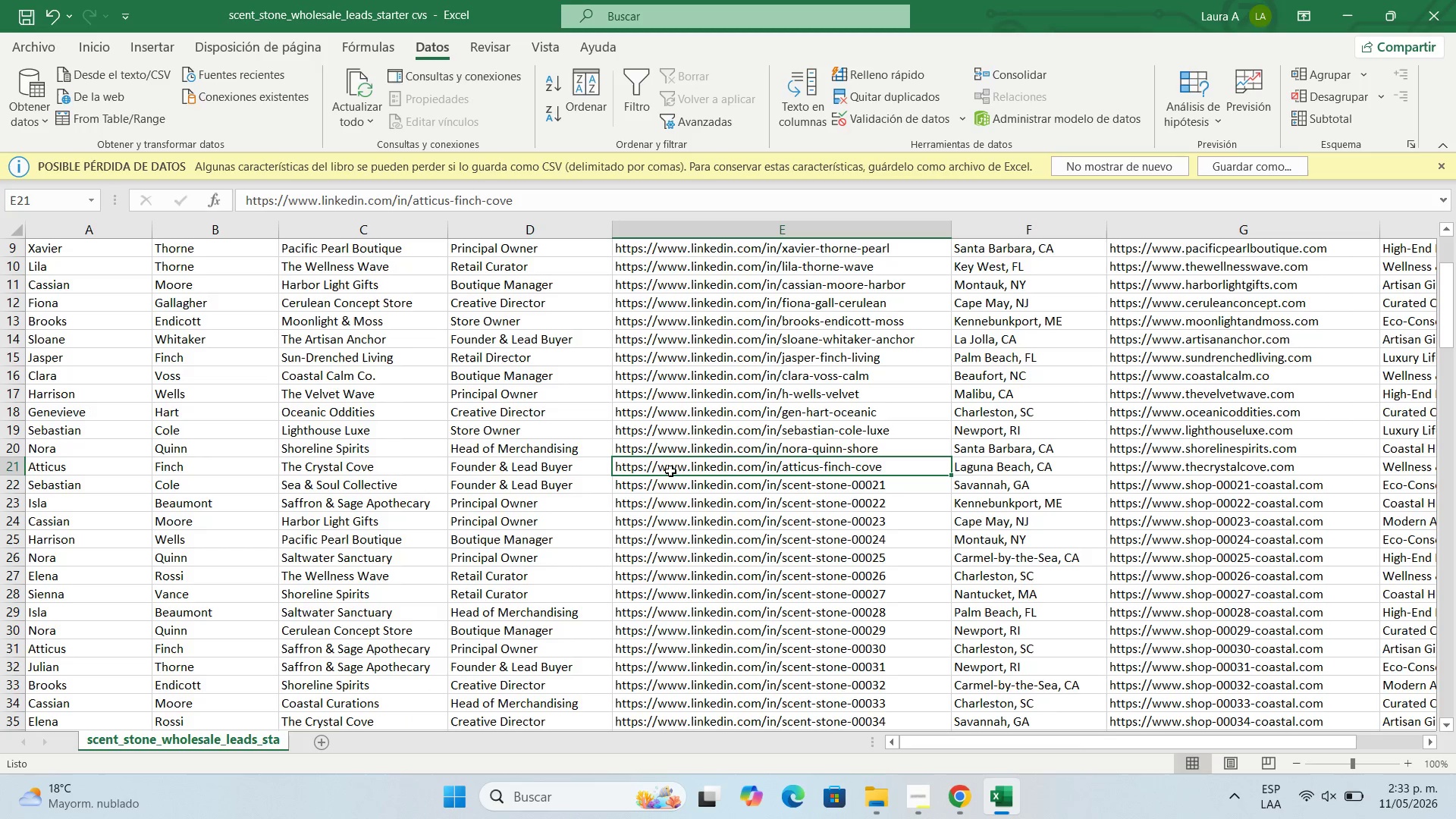 
key(Control+C)
 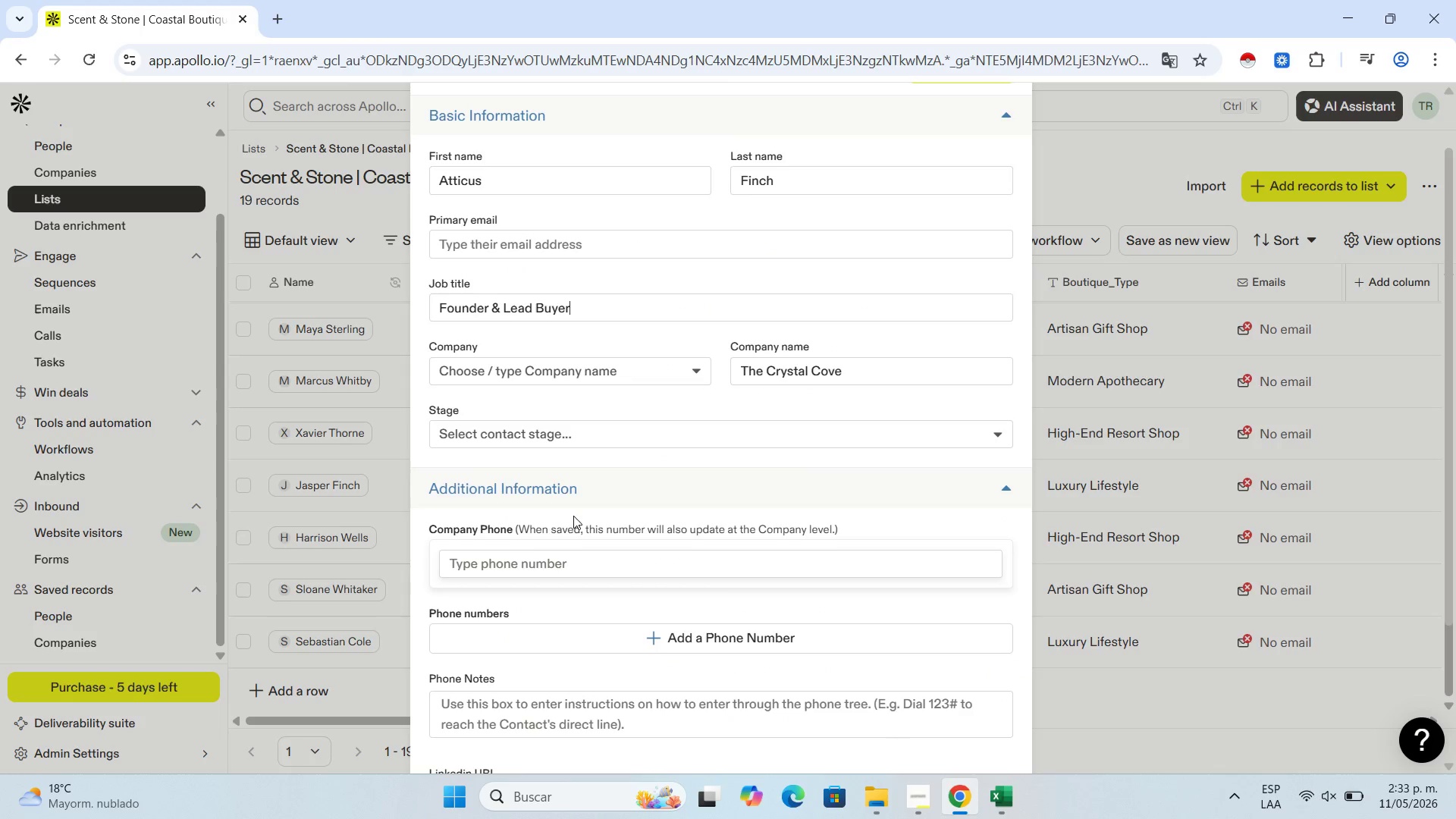 
scroll: coordinate [526, 566], scroll_direction: down, amount: 4.0
 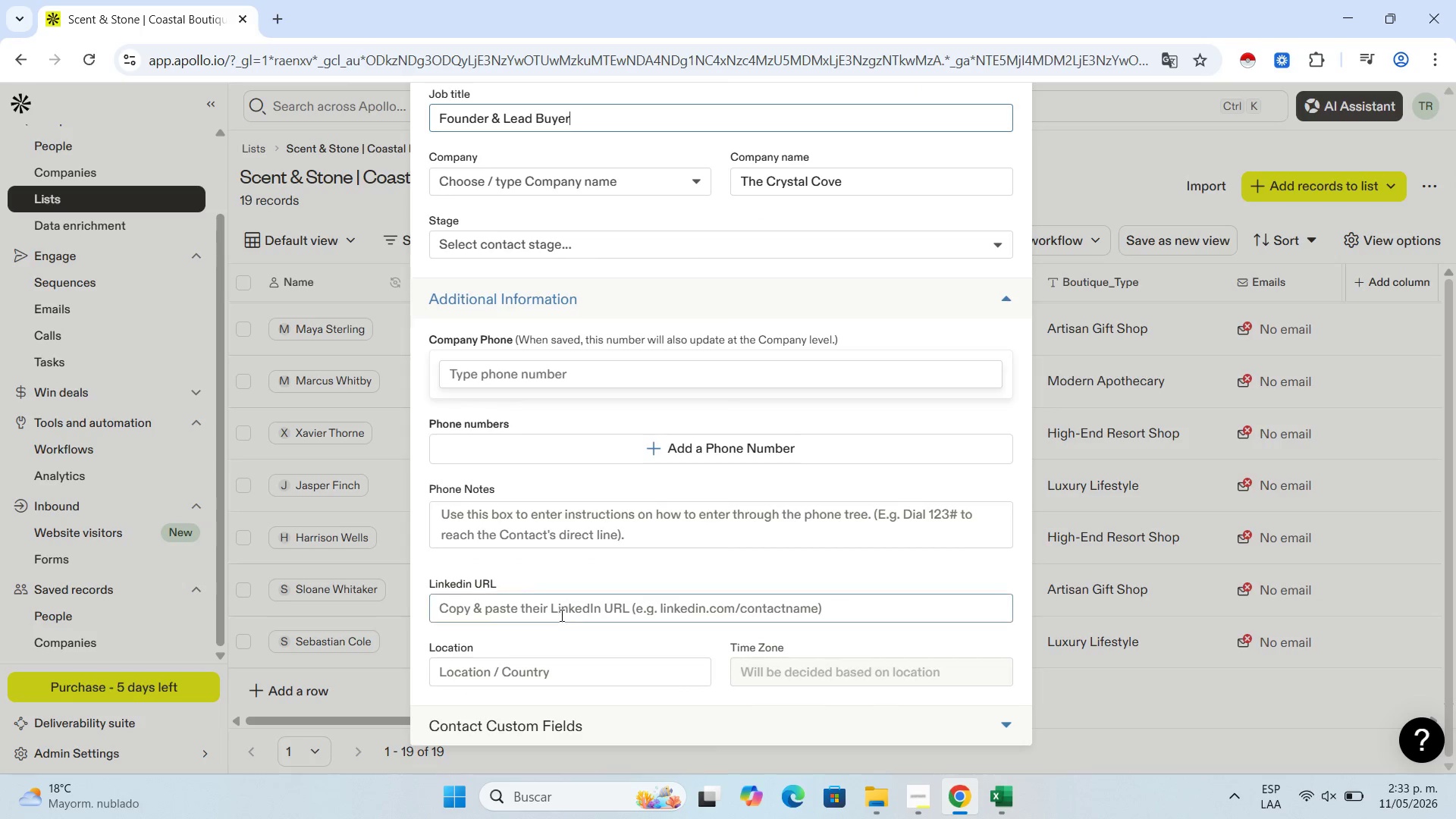 
left_click([560, 615])
 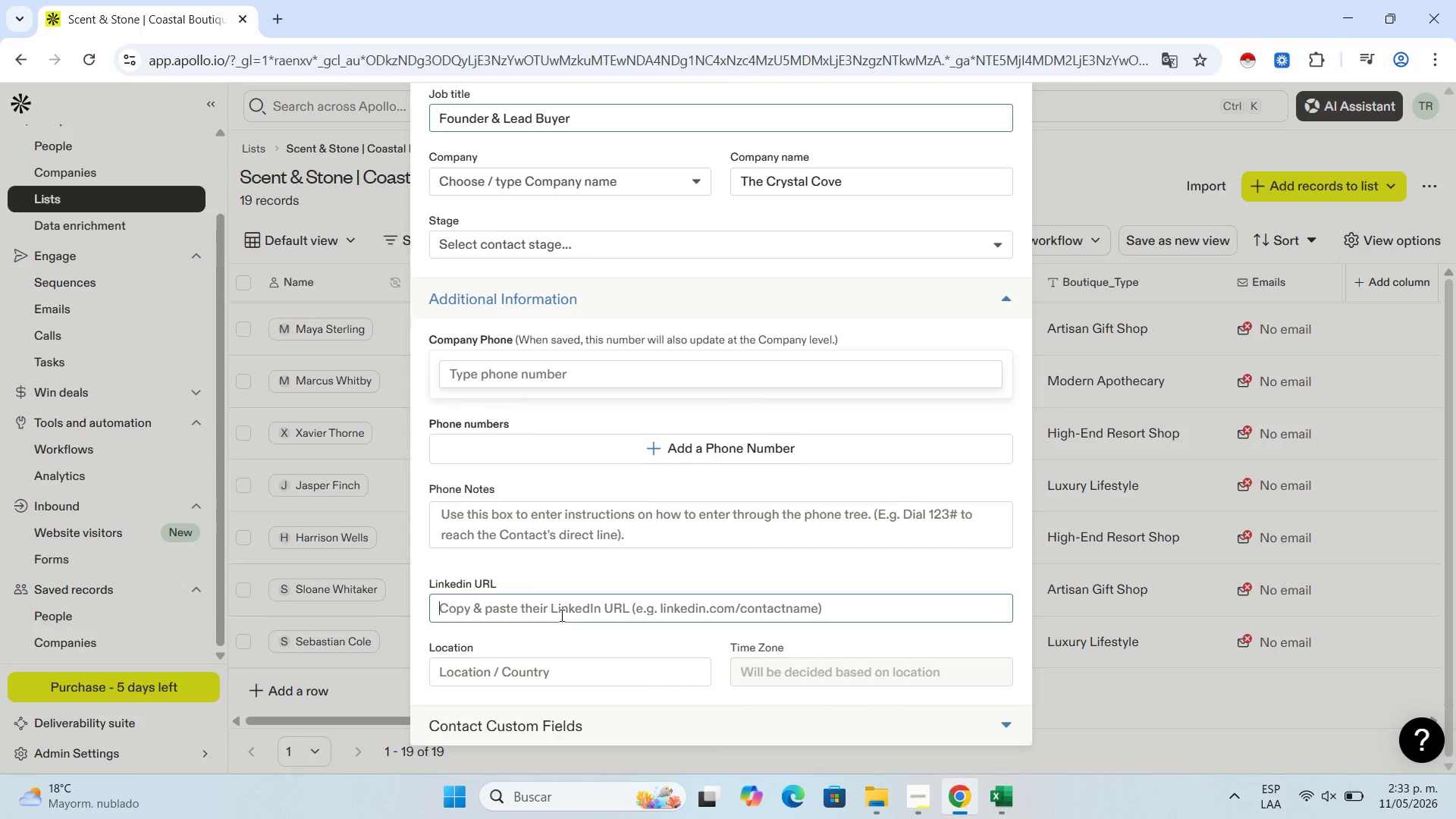 
key(Control+V)
 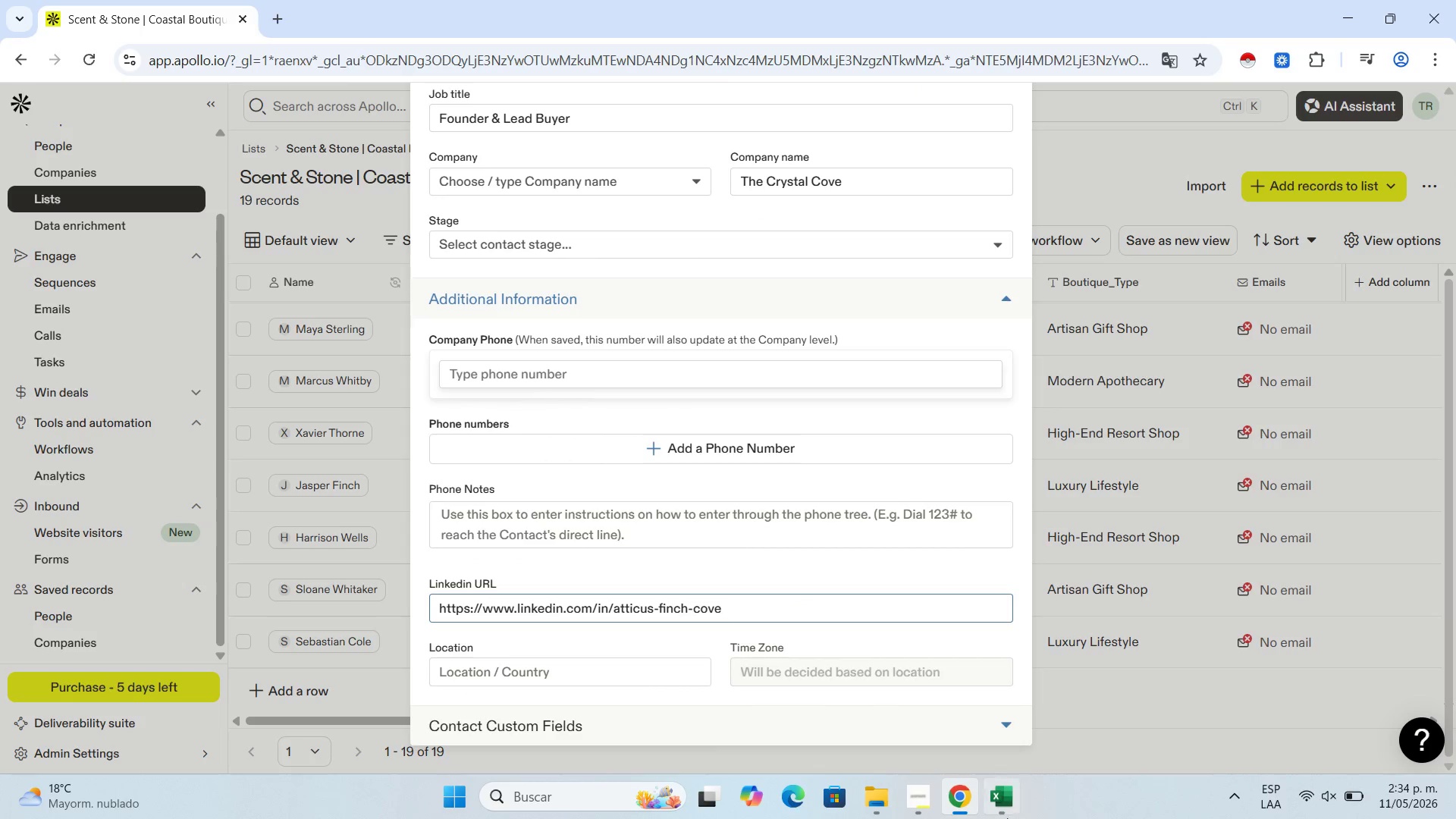 
left_click([1015, 812])
 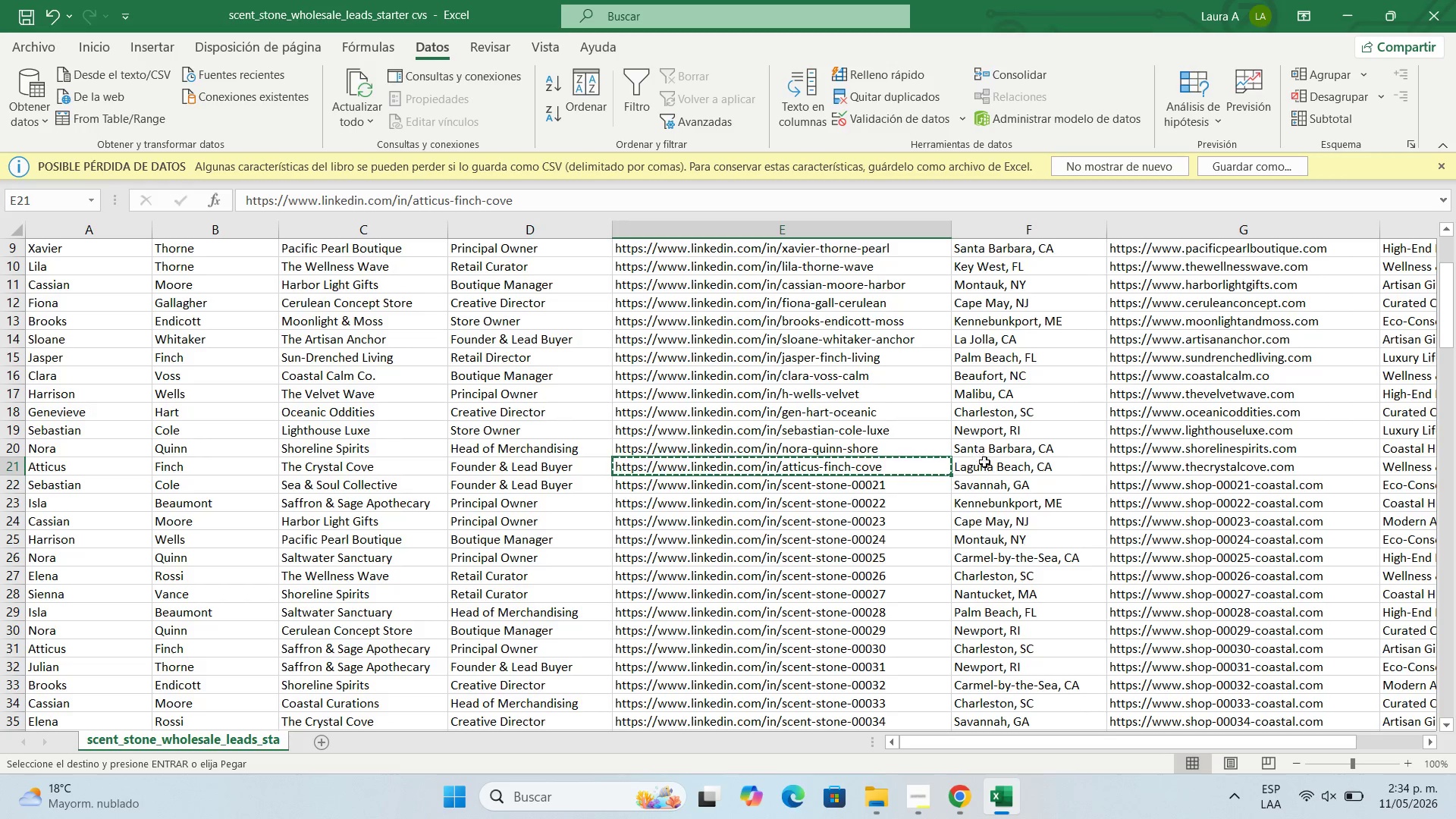 
left_click([988, 469])
 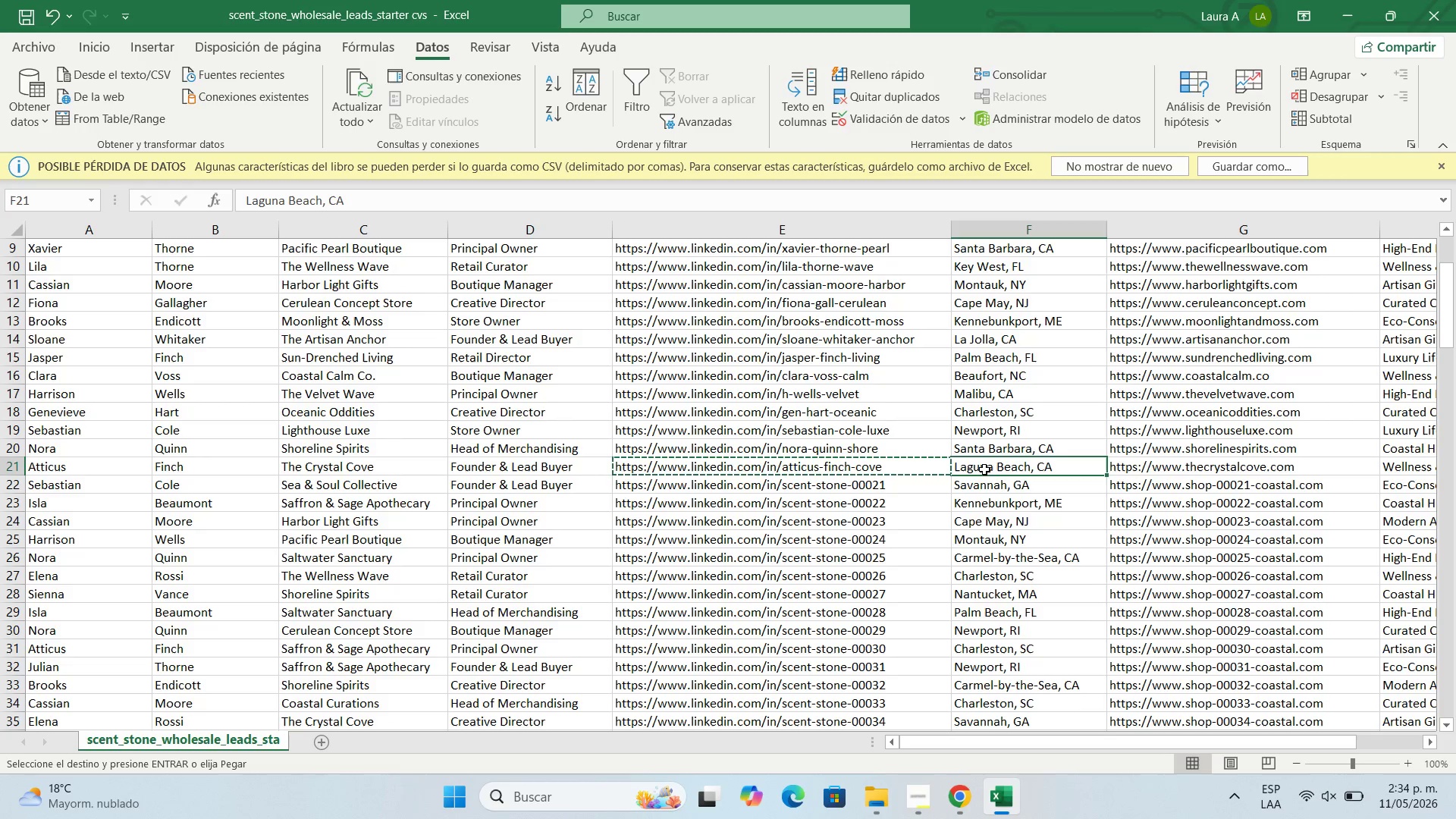 
key(Control+C)
 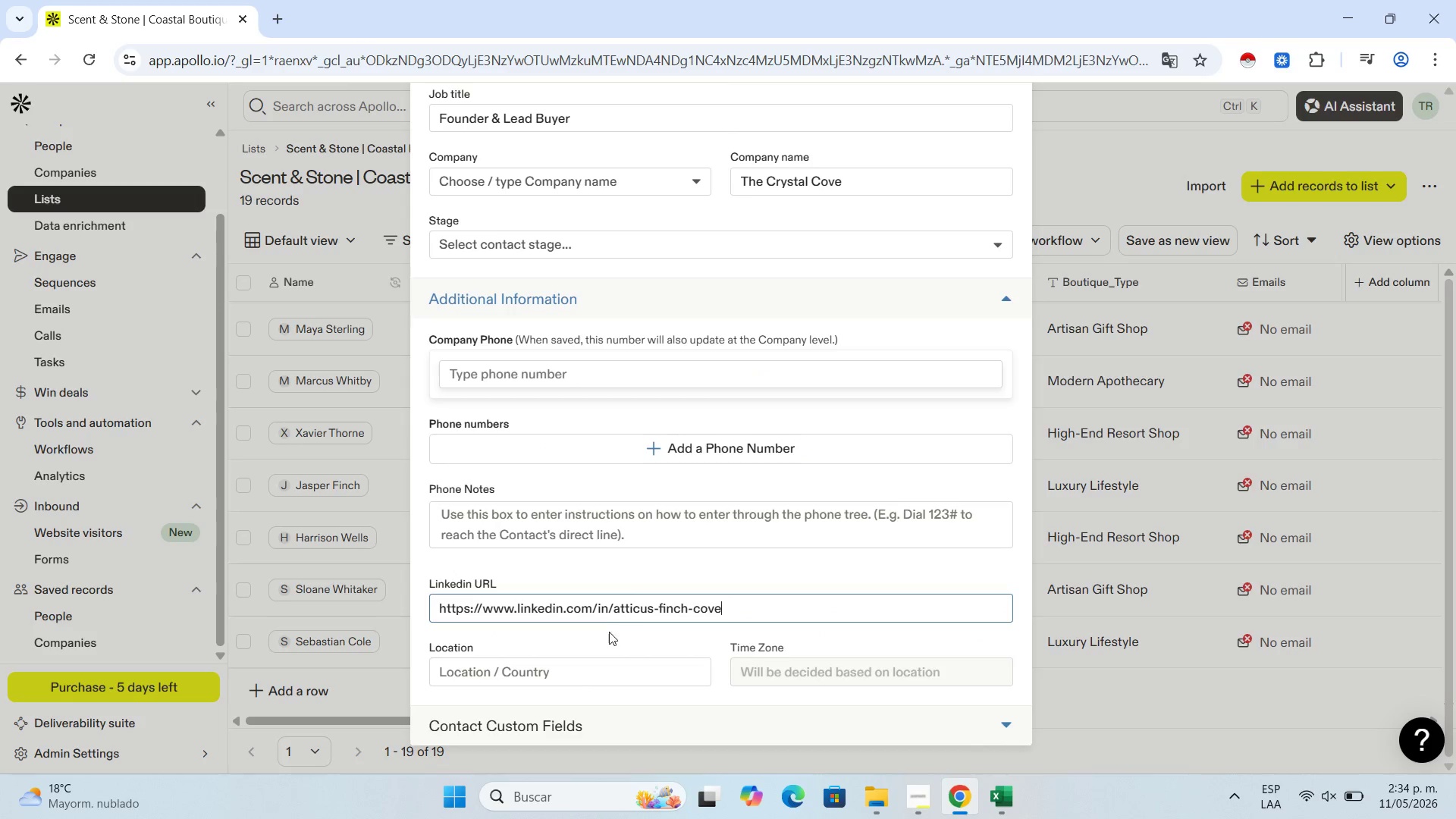 
key(Control+V)
 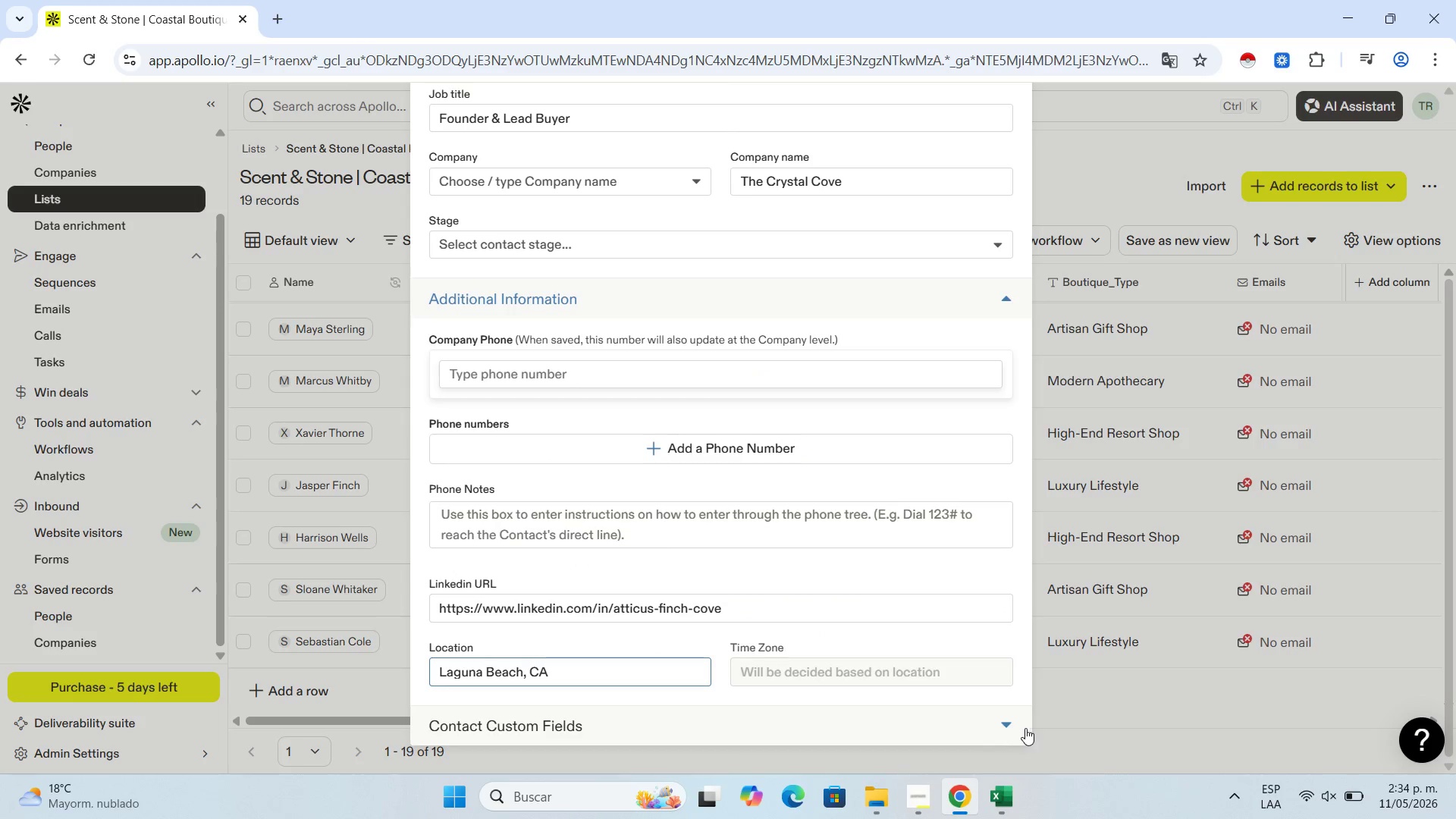 
left_click([1009, 723])
 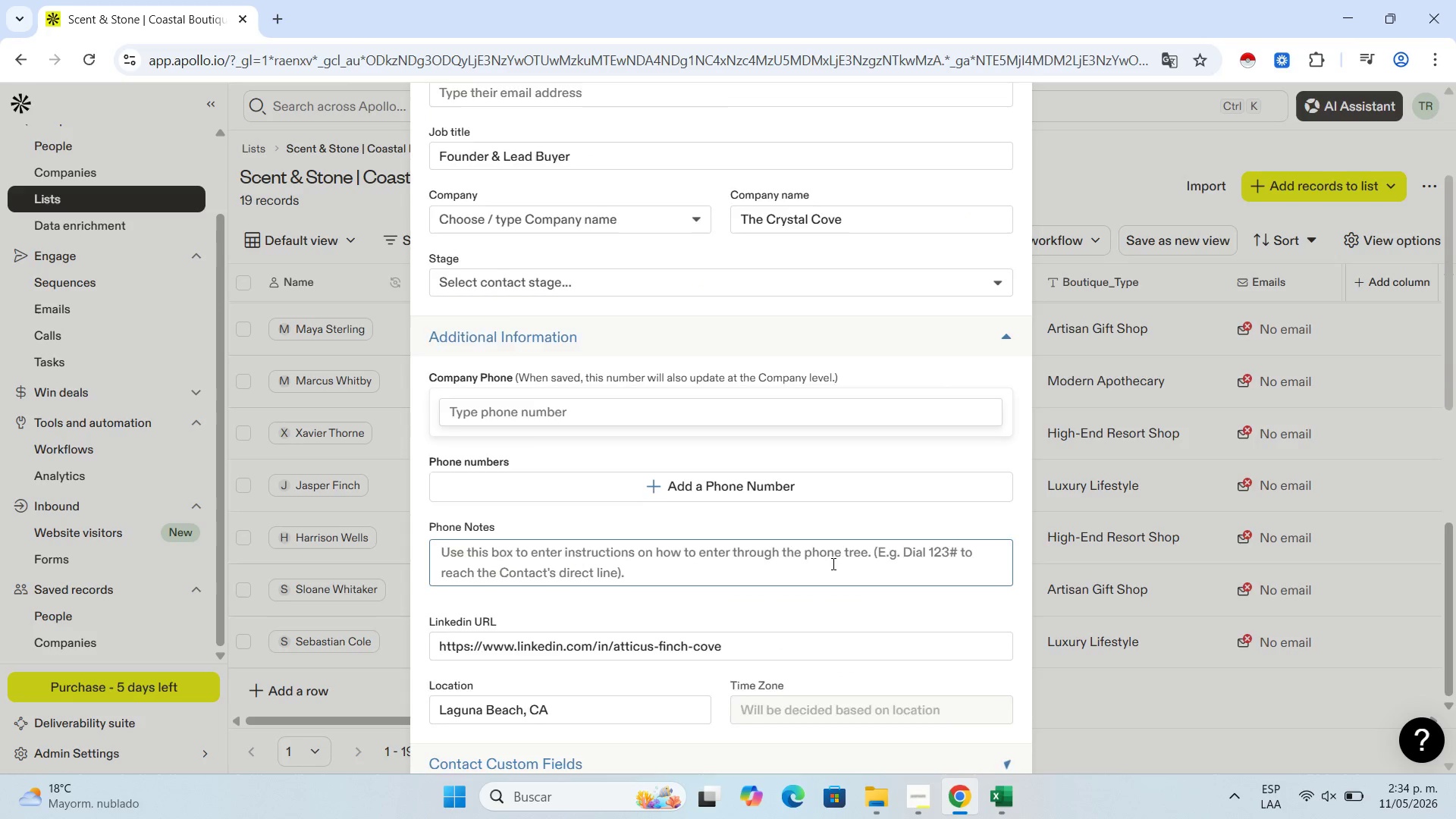 
scroll: coordinate [832, 563], scroll_direction: down, amount: 12.0
 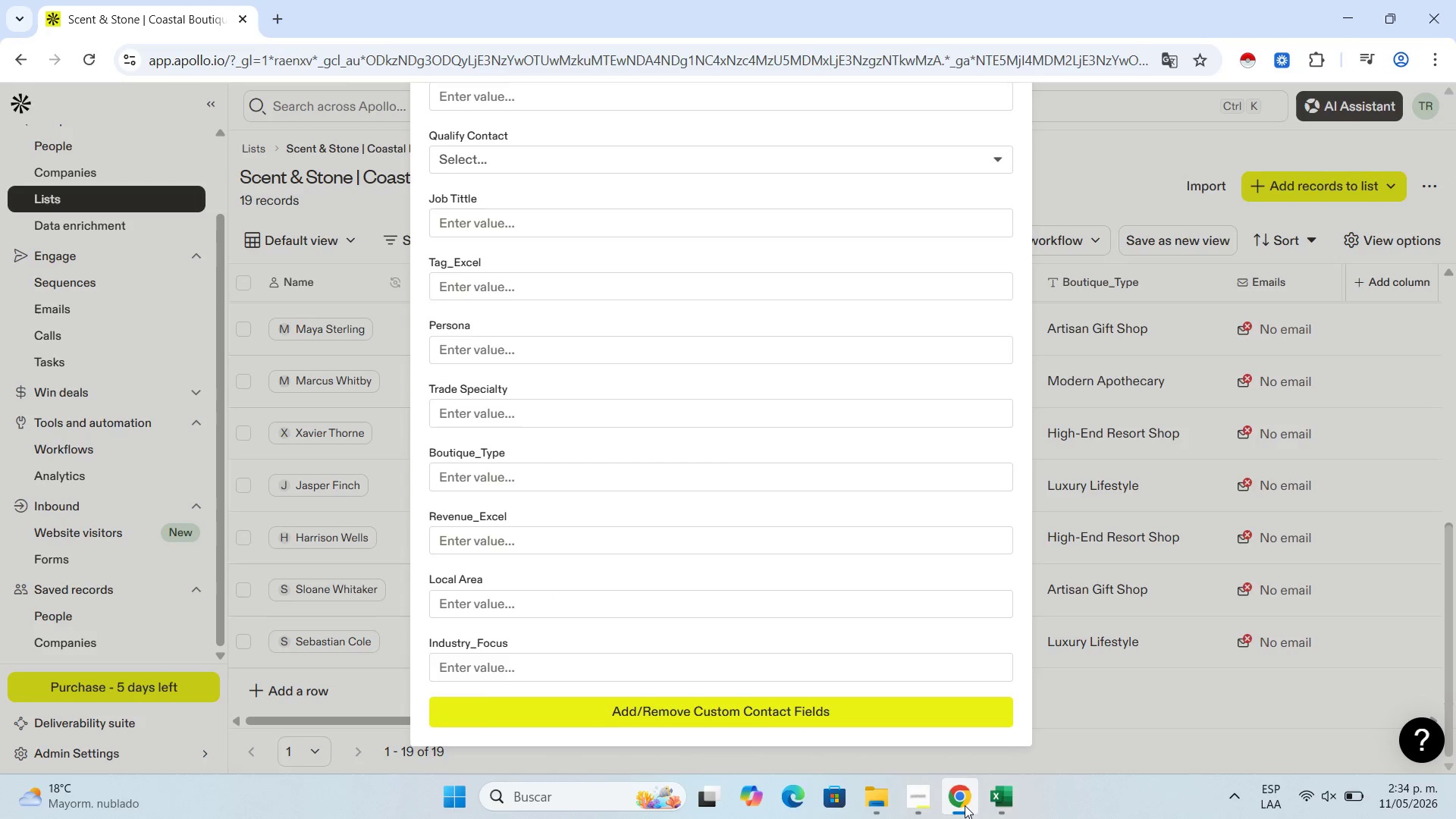 
left_click([1000, 798])
 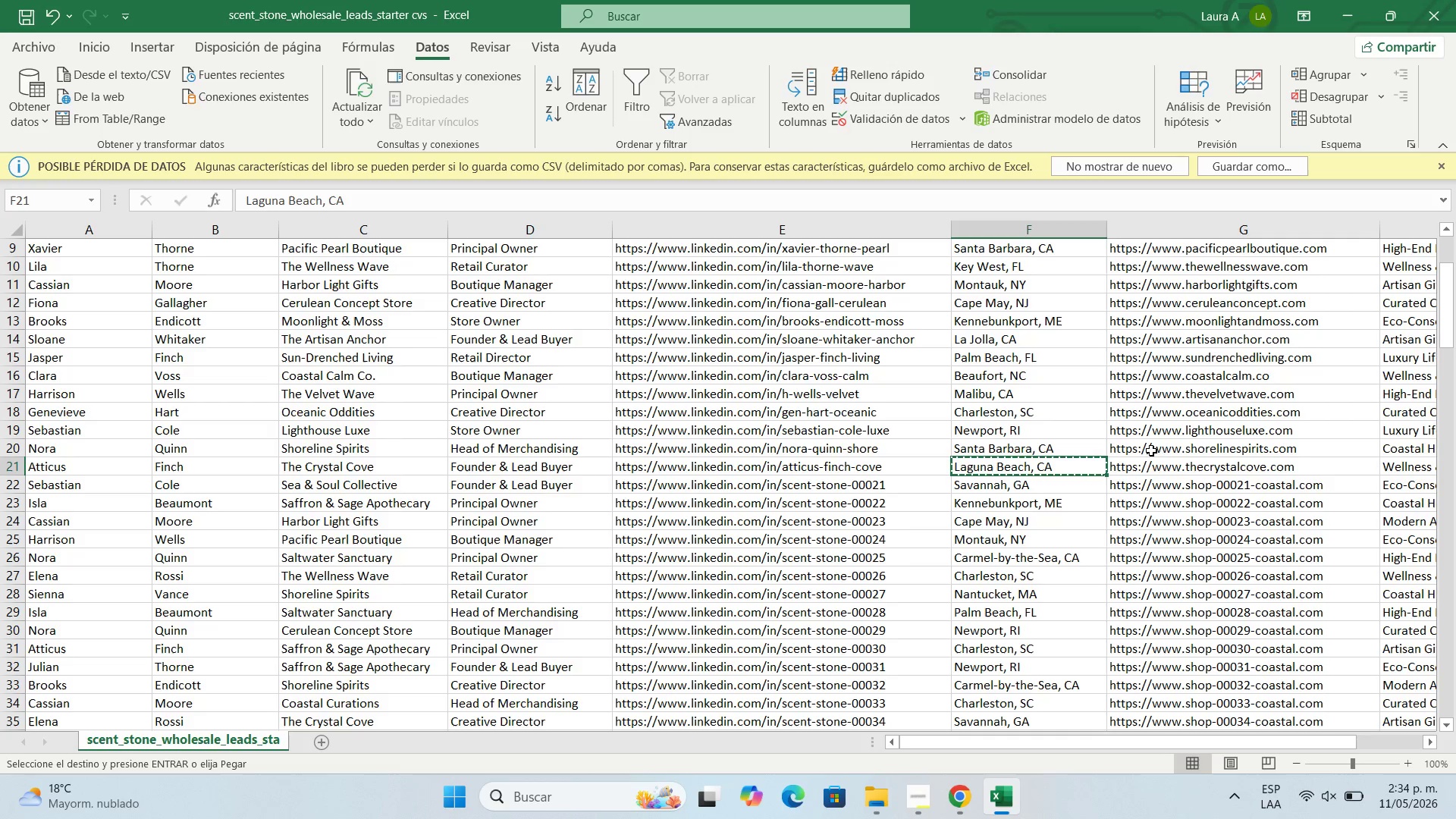 
left_click([1167, 477])
 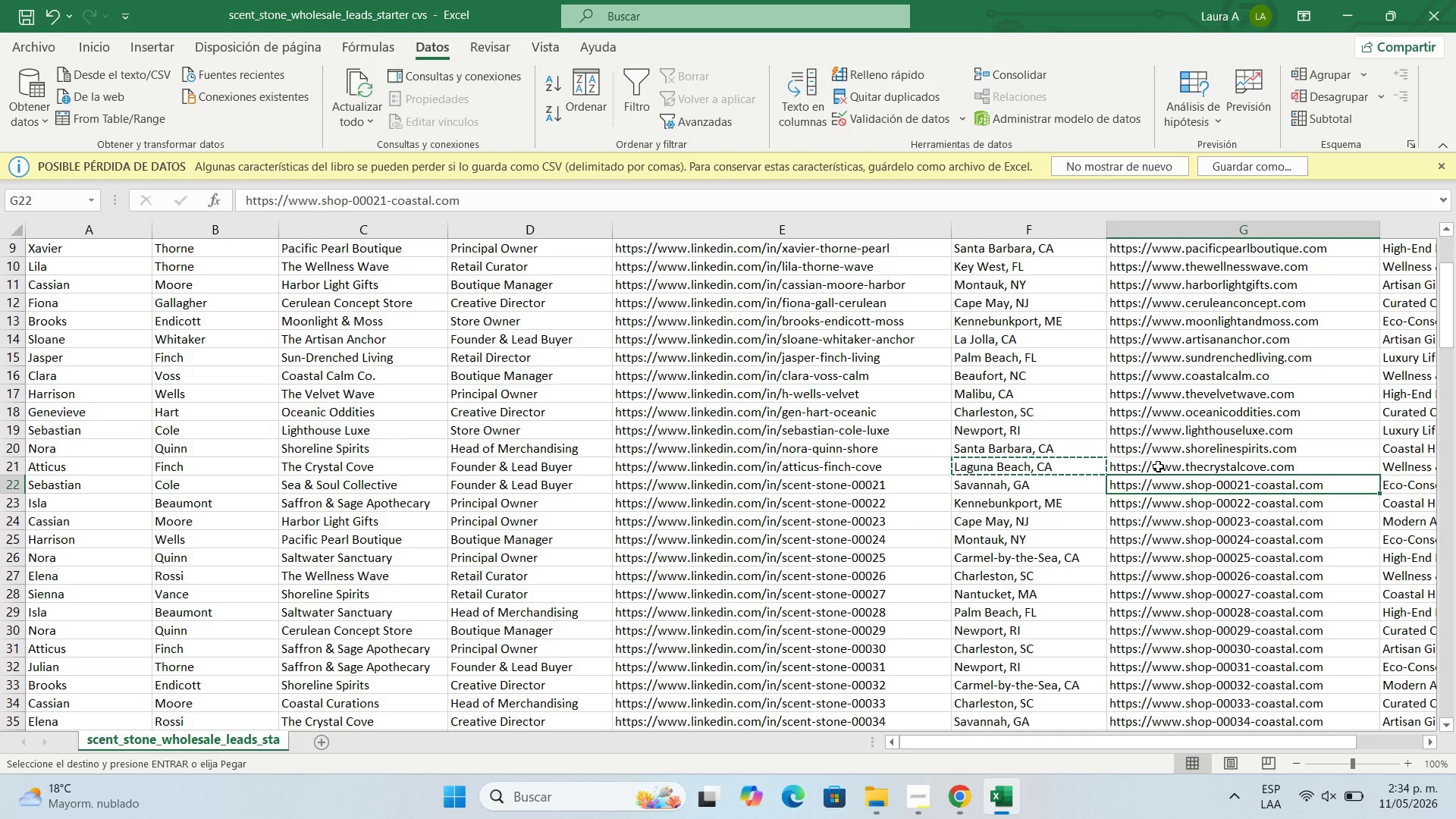 
left_click([1158, 466])
 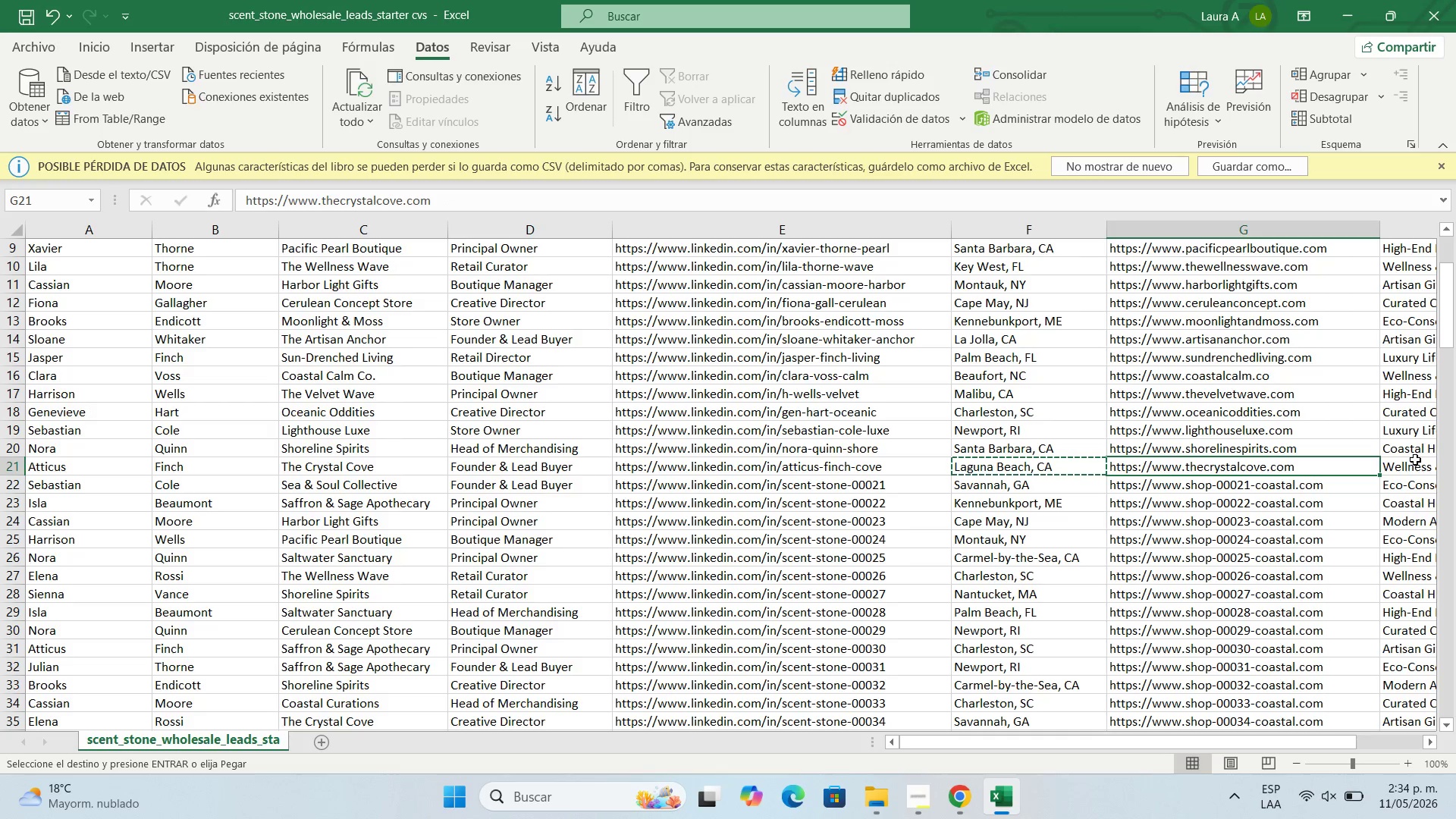 
left_click([1414, 462])
 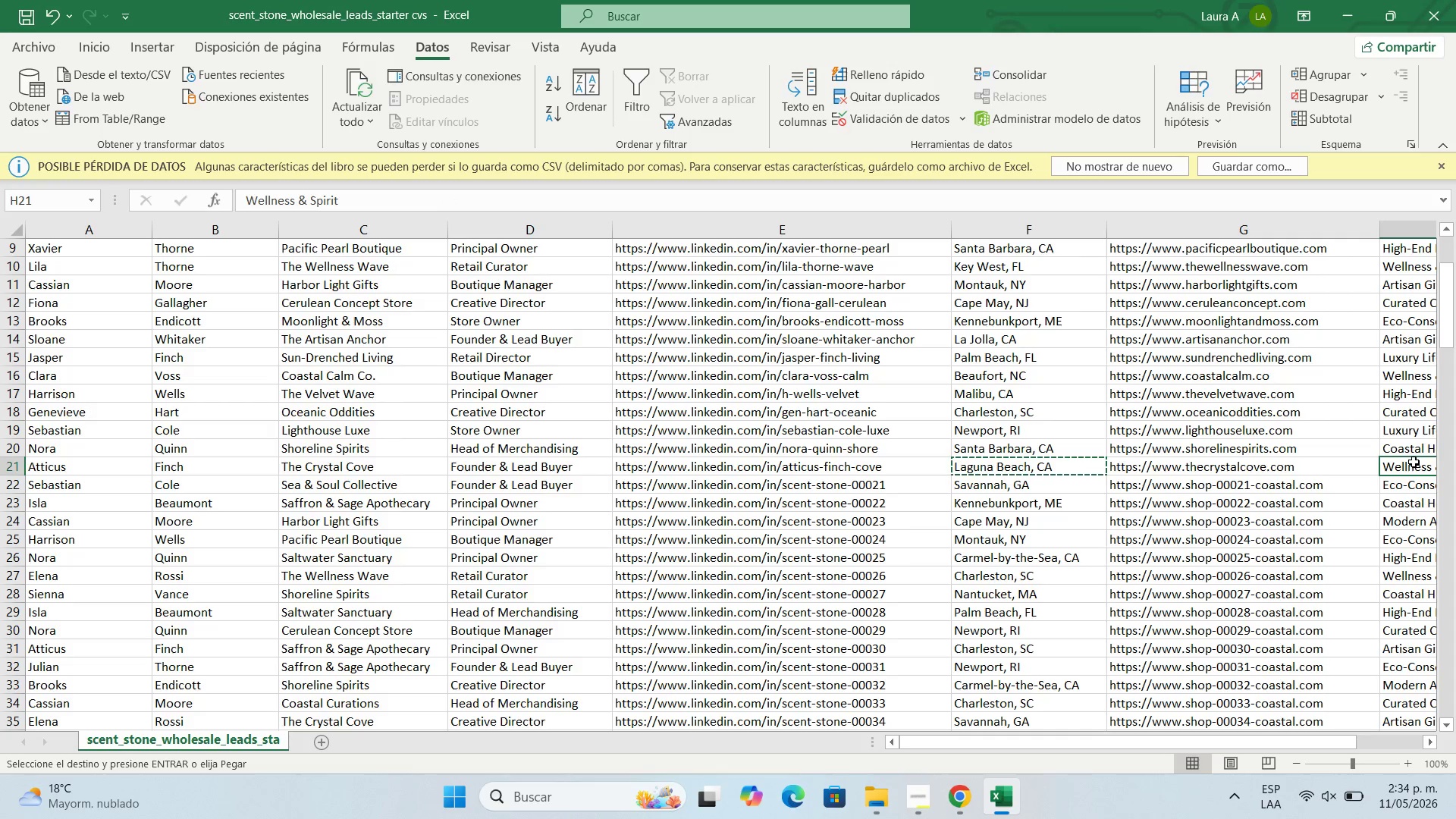 
key(Control+C)
 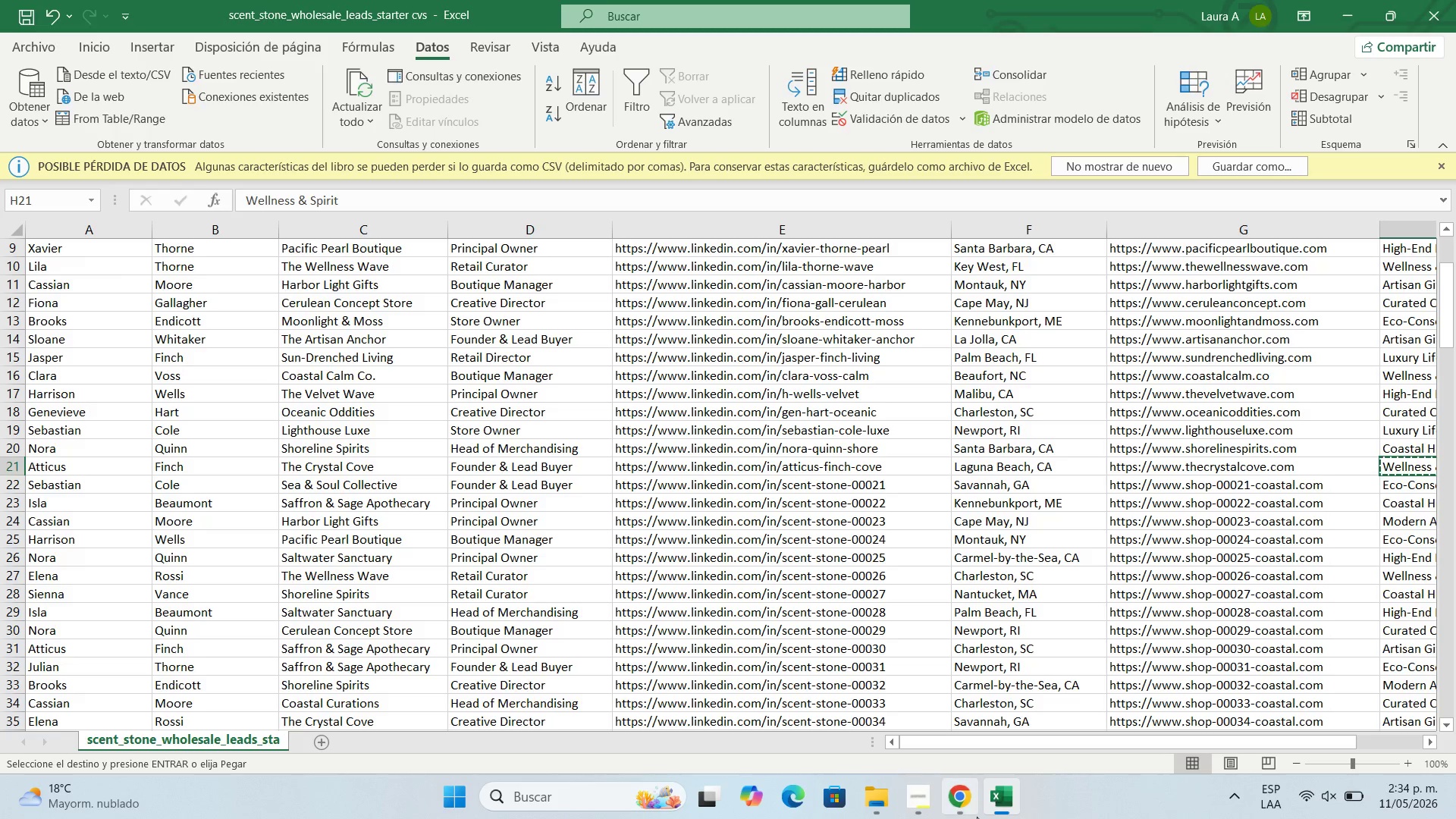 
left_click([959, 814])
 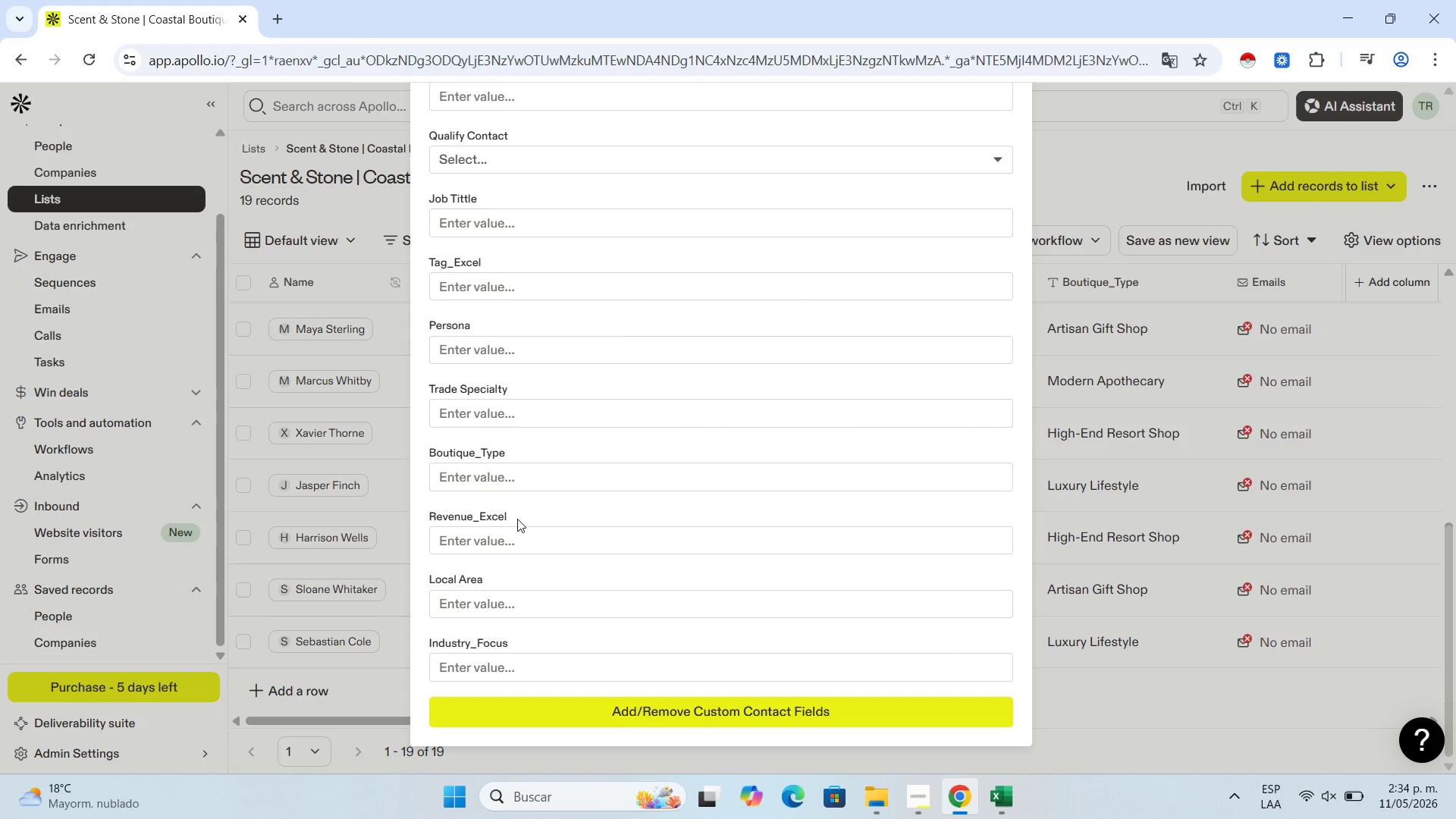 
left_click([523, 469])
 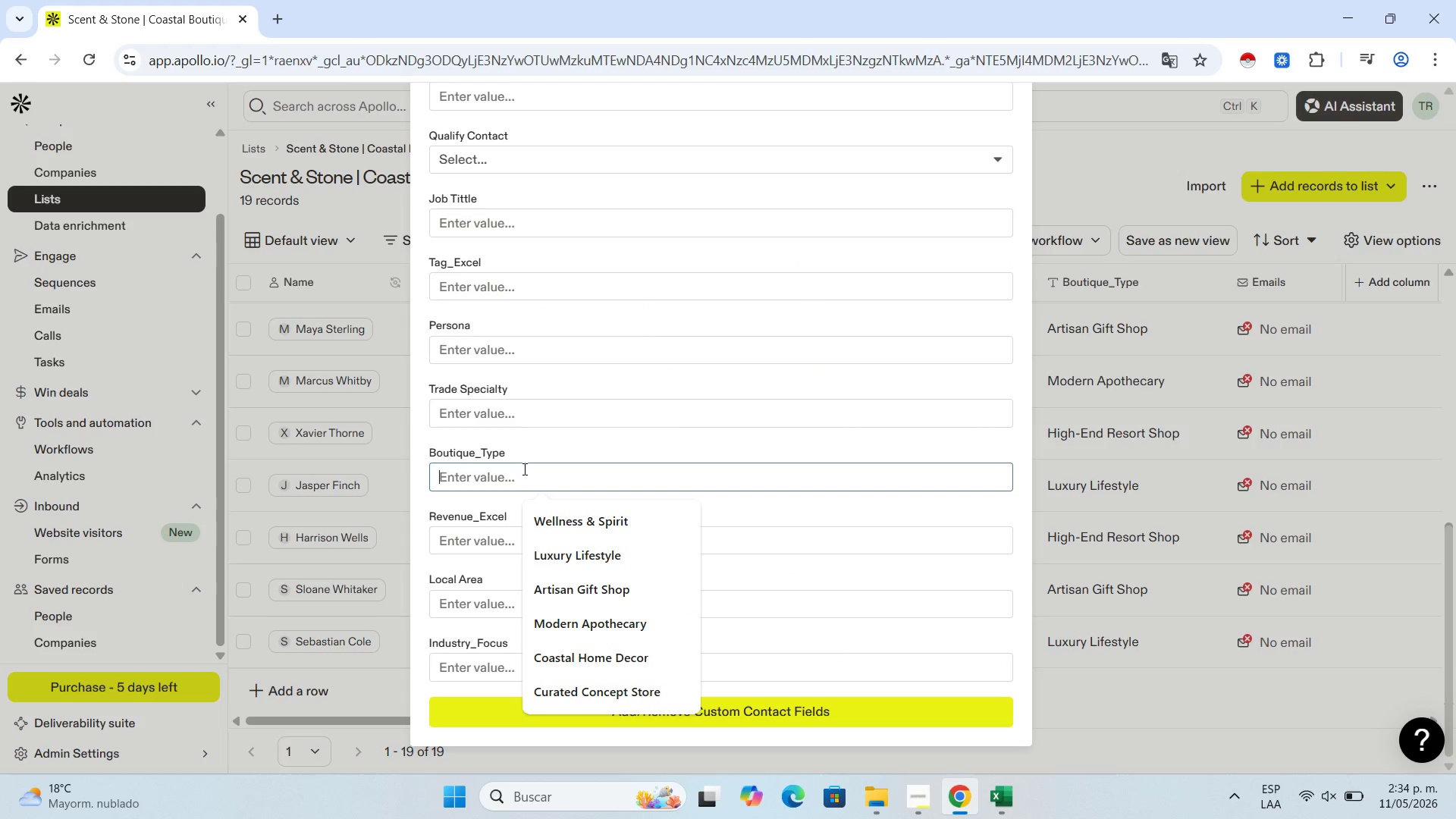 
key(Control+V)
 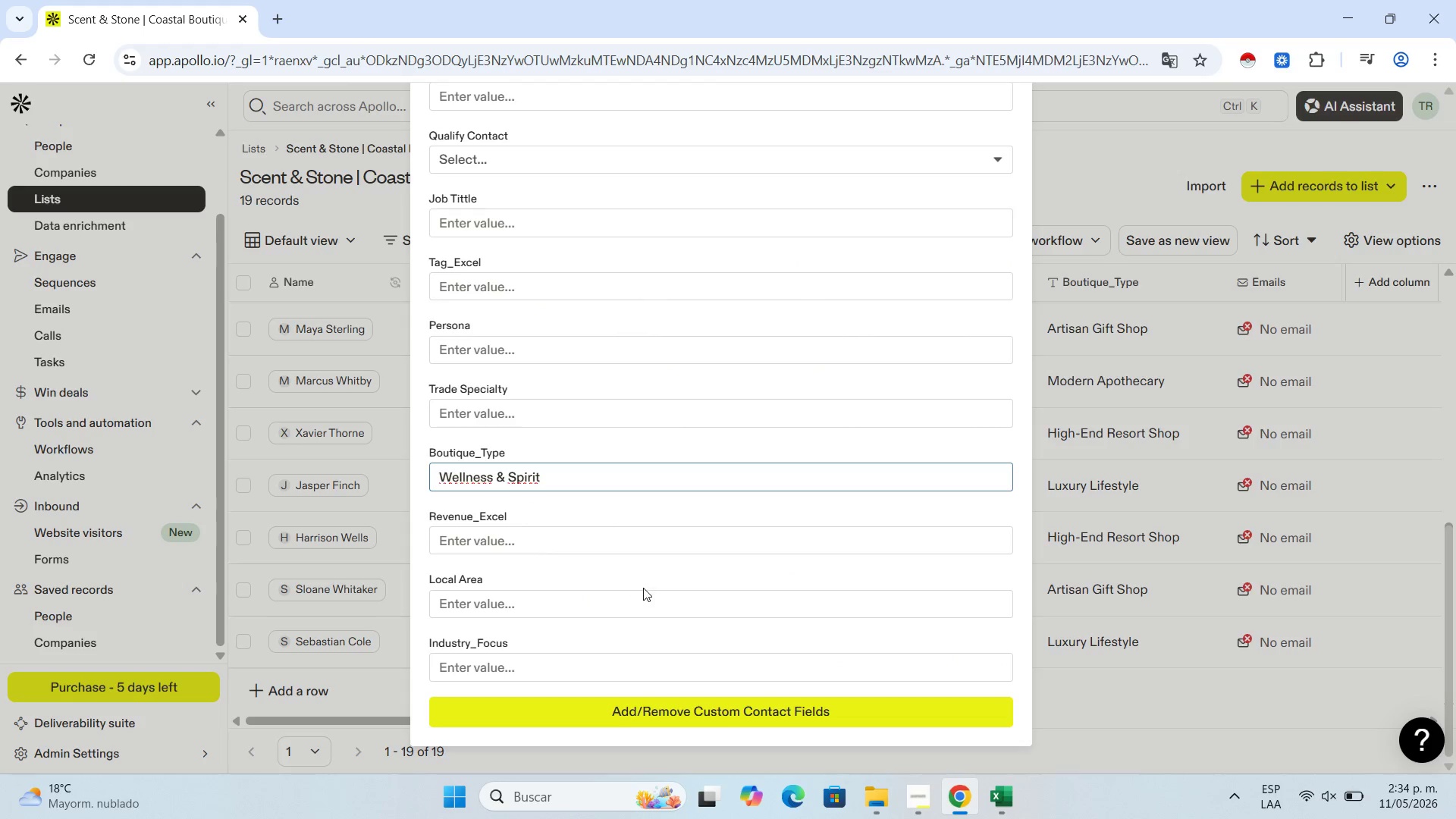 
left_click([964, 121])
 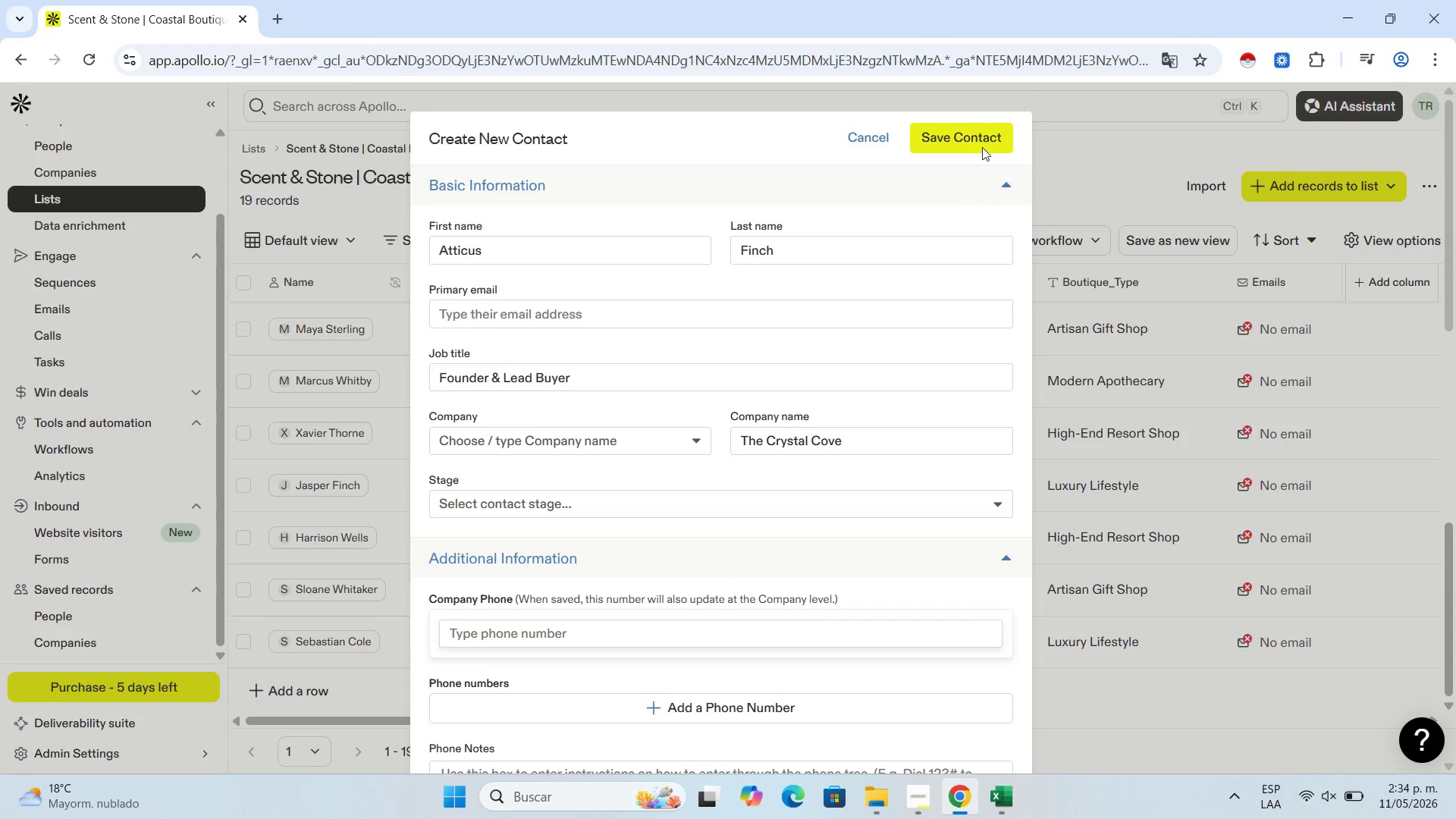 
scroll: coordinate [830, 231], scroll_direction: up, amount: 21.0
 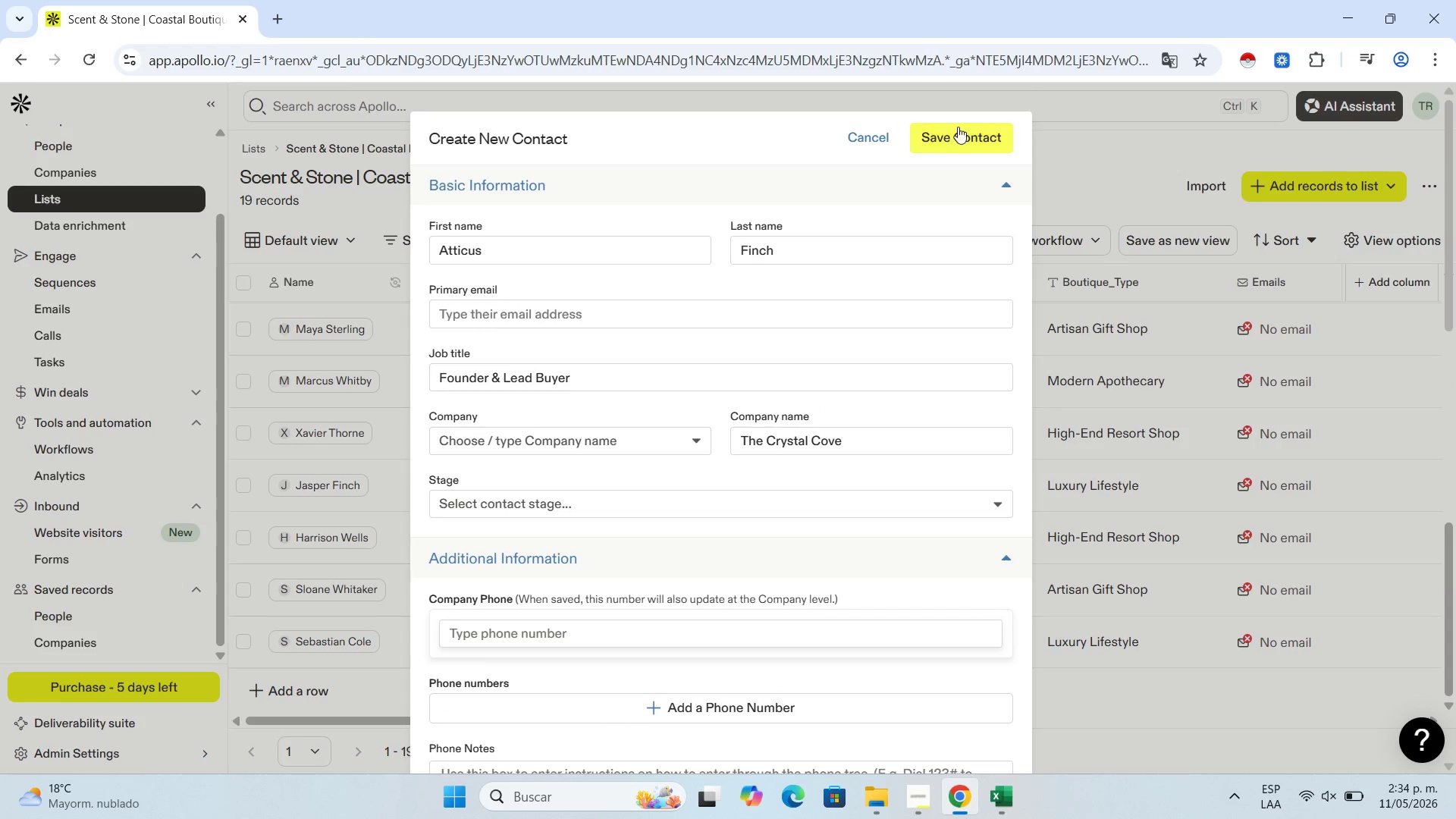 
left_click([980, 131])
 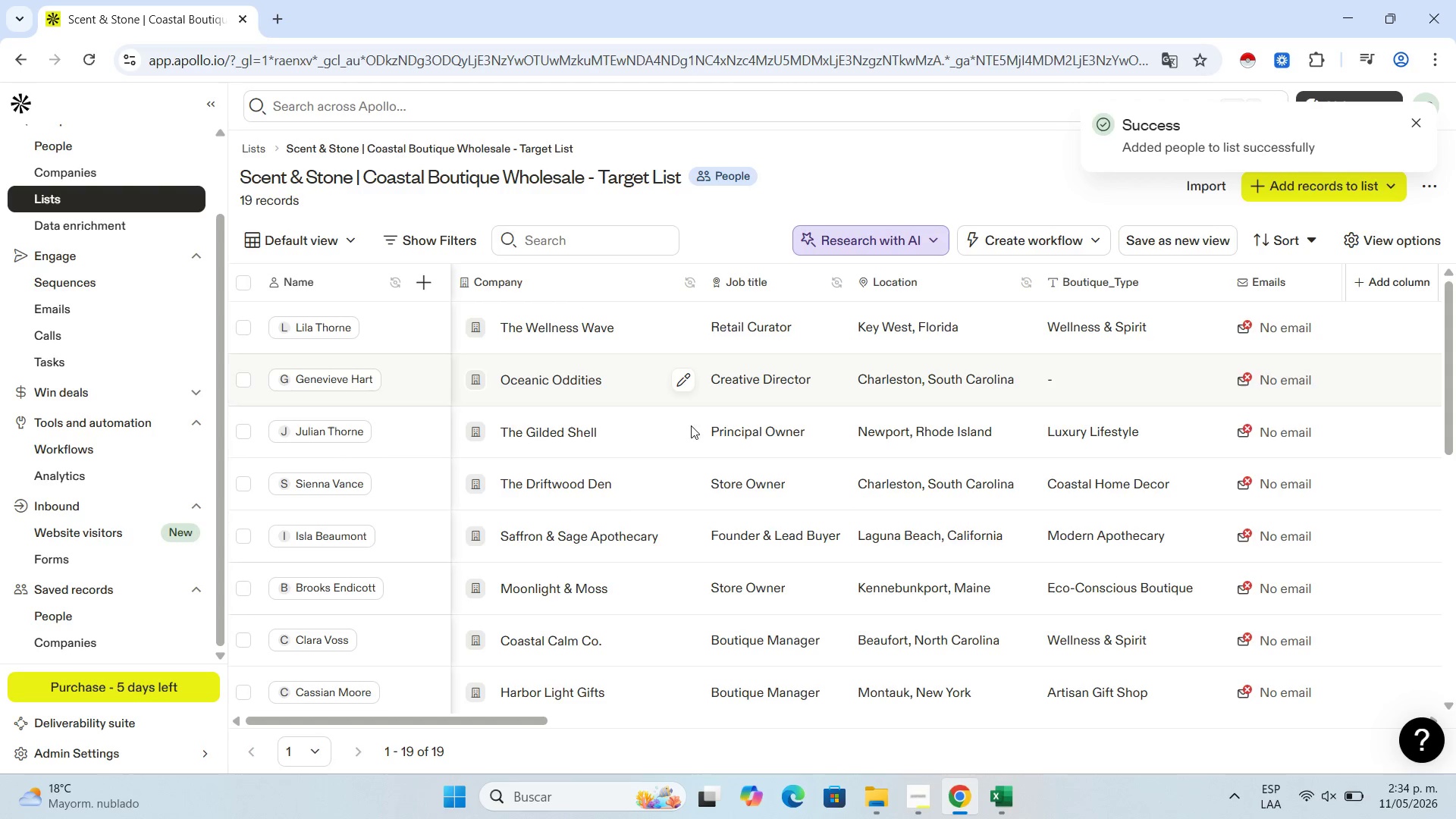 
wait(7.92)
 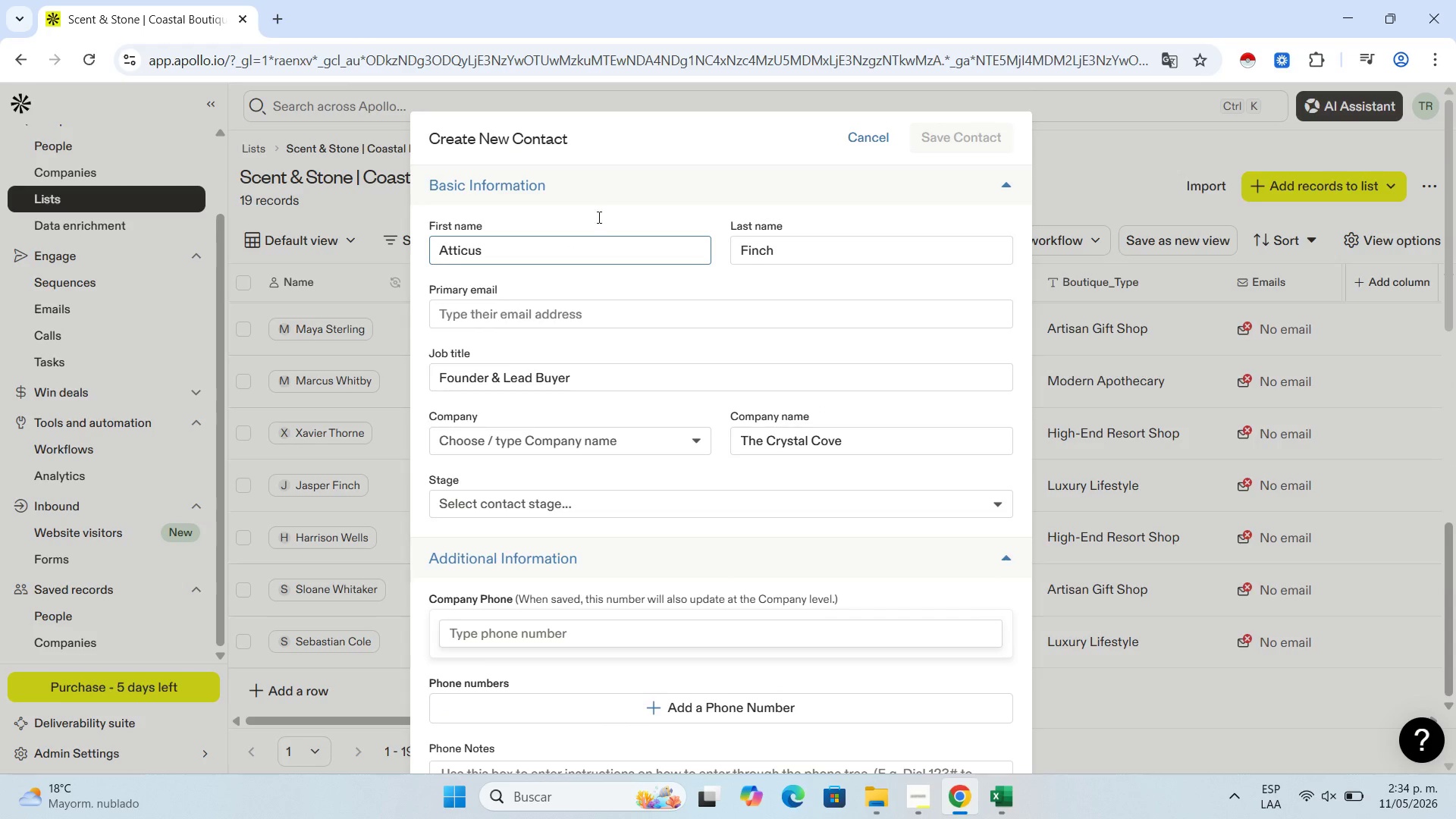 
scroll: coordinate [620, 352], scroll_direction: down, amount: 17.0
 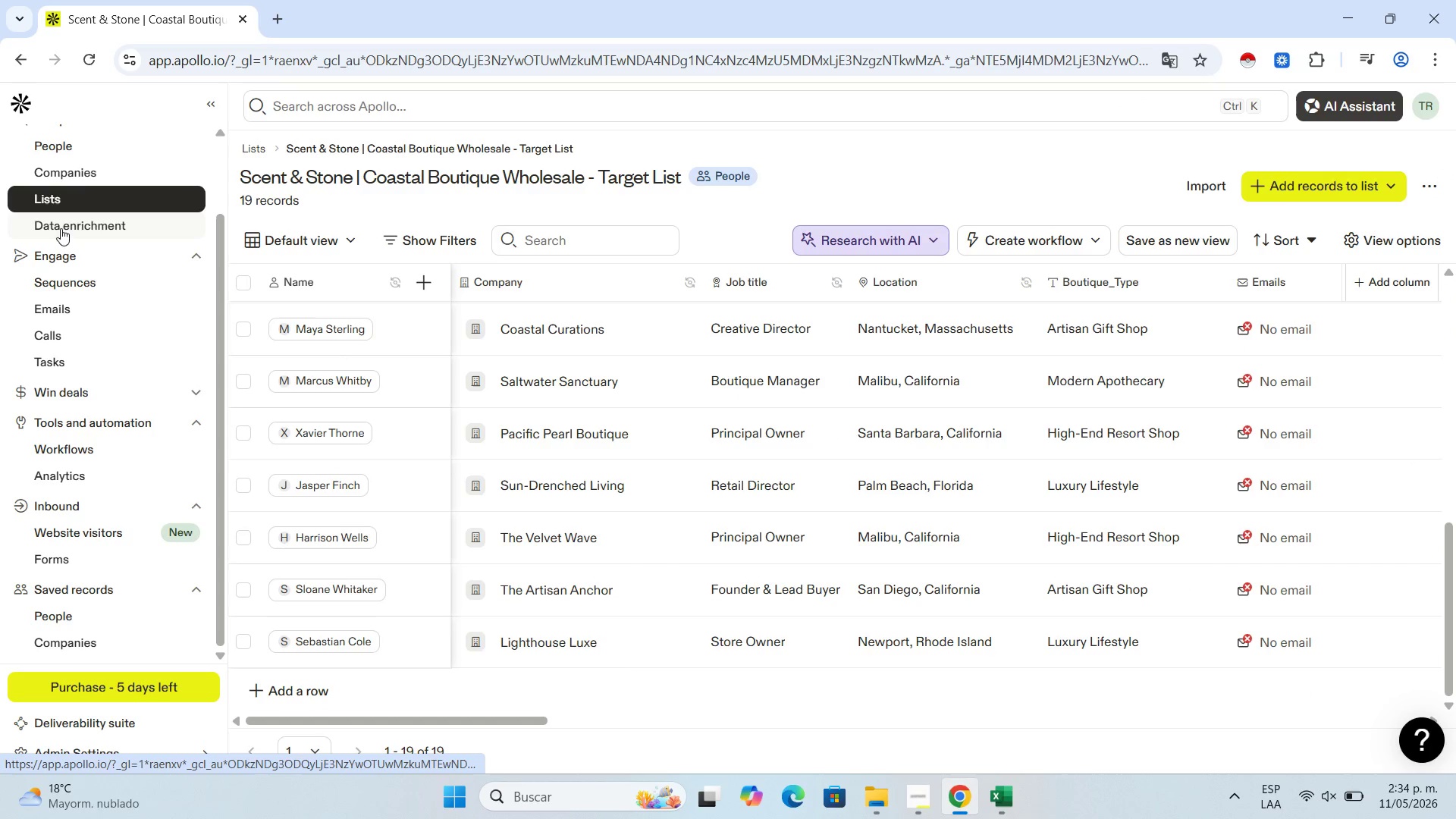 
right_click([139, 5])
 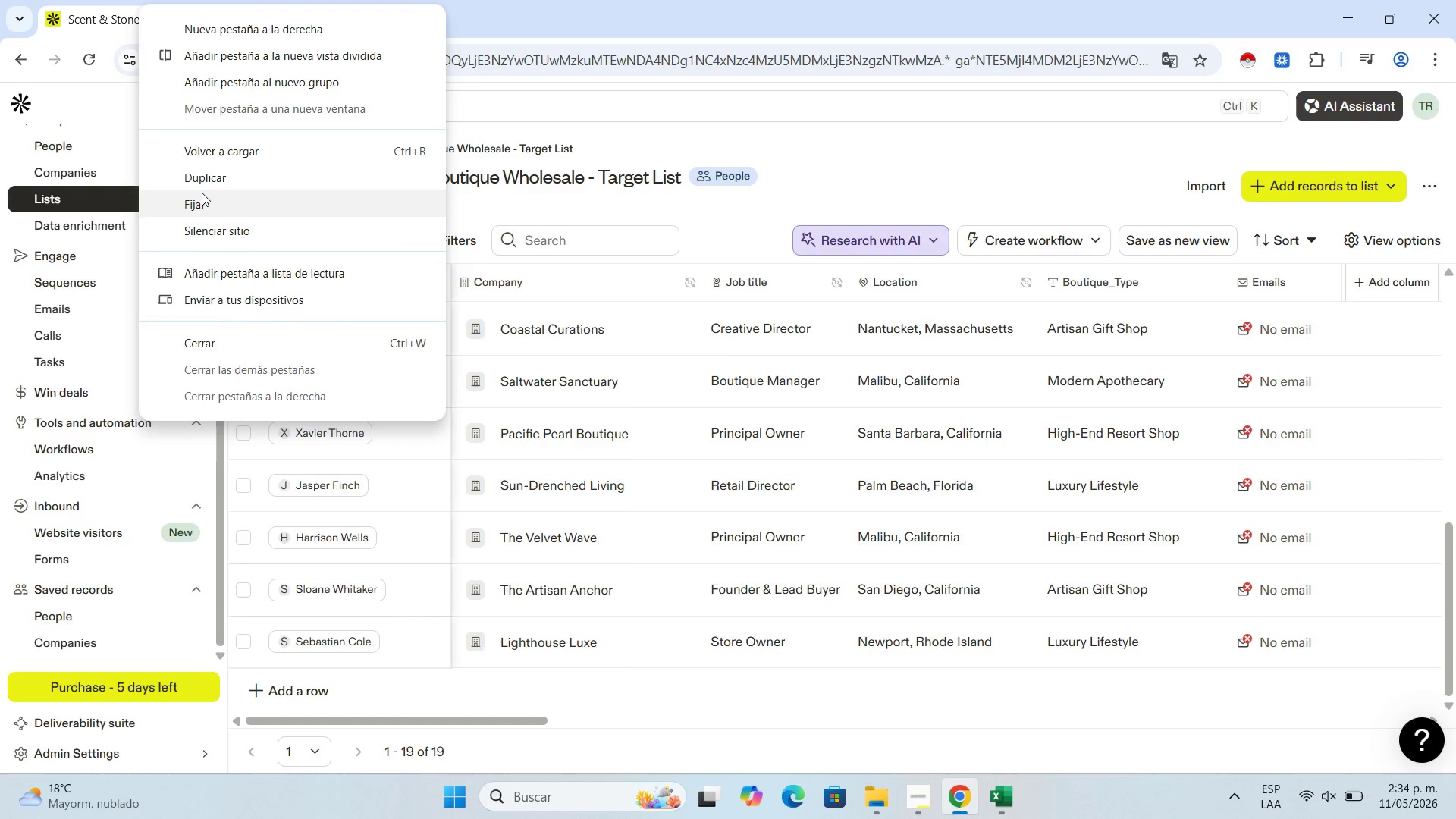 
left_click([212, 177])
 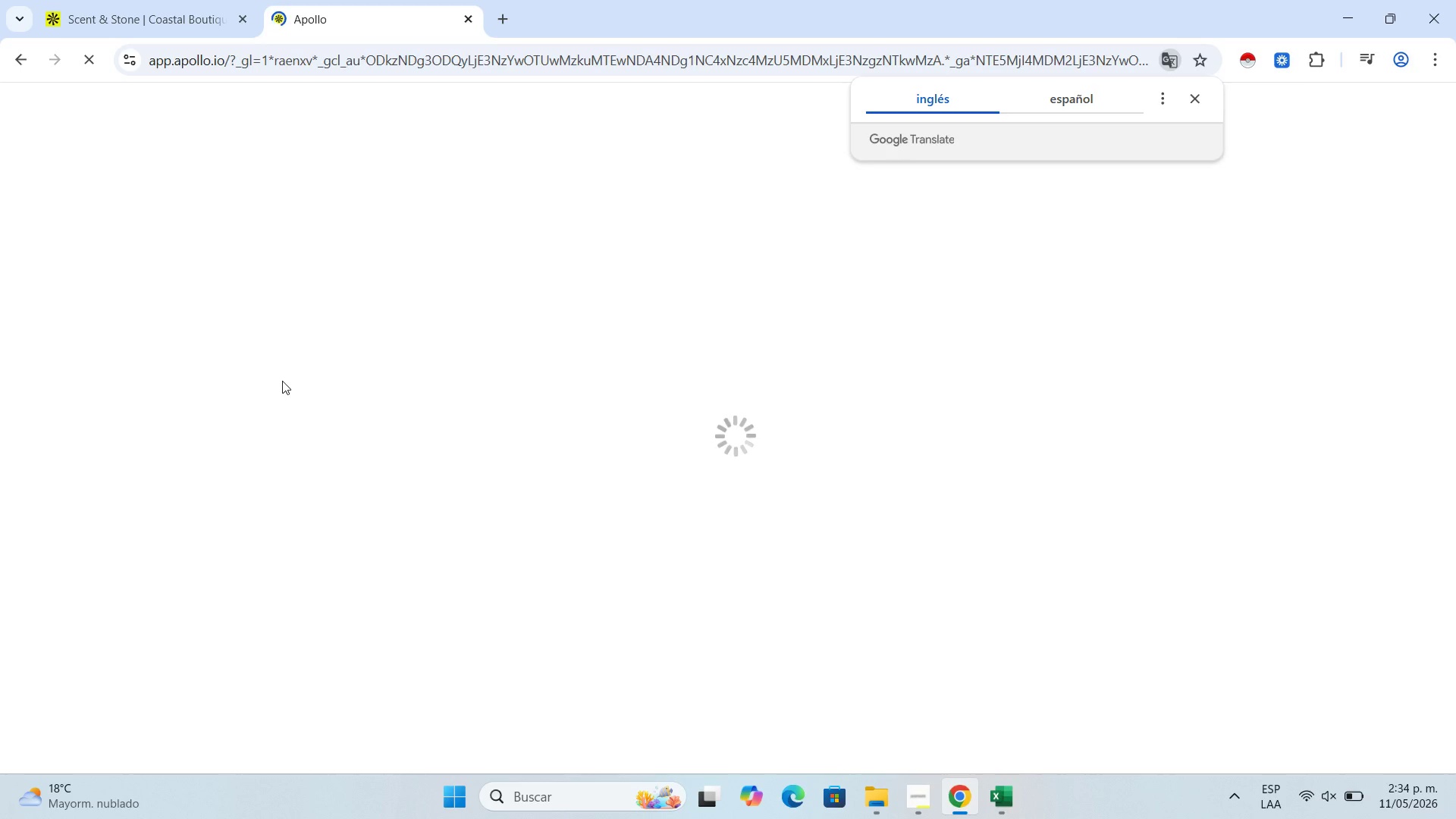 
wait(8.62)
 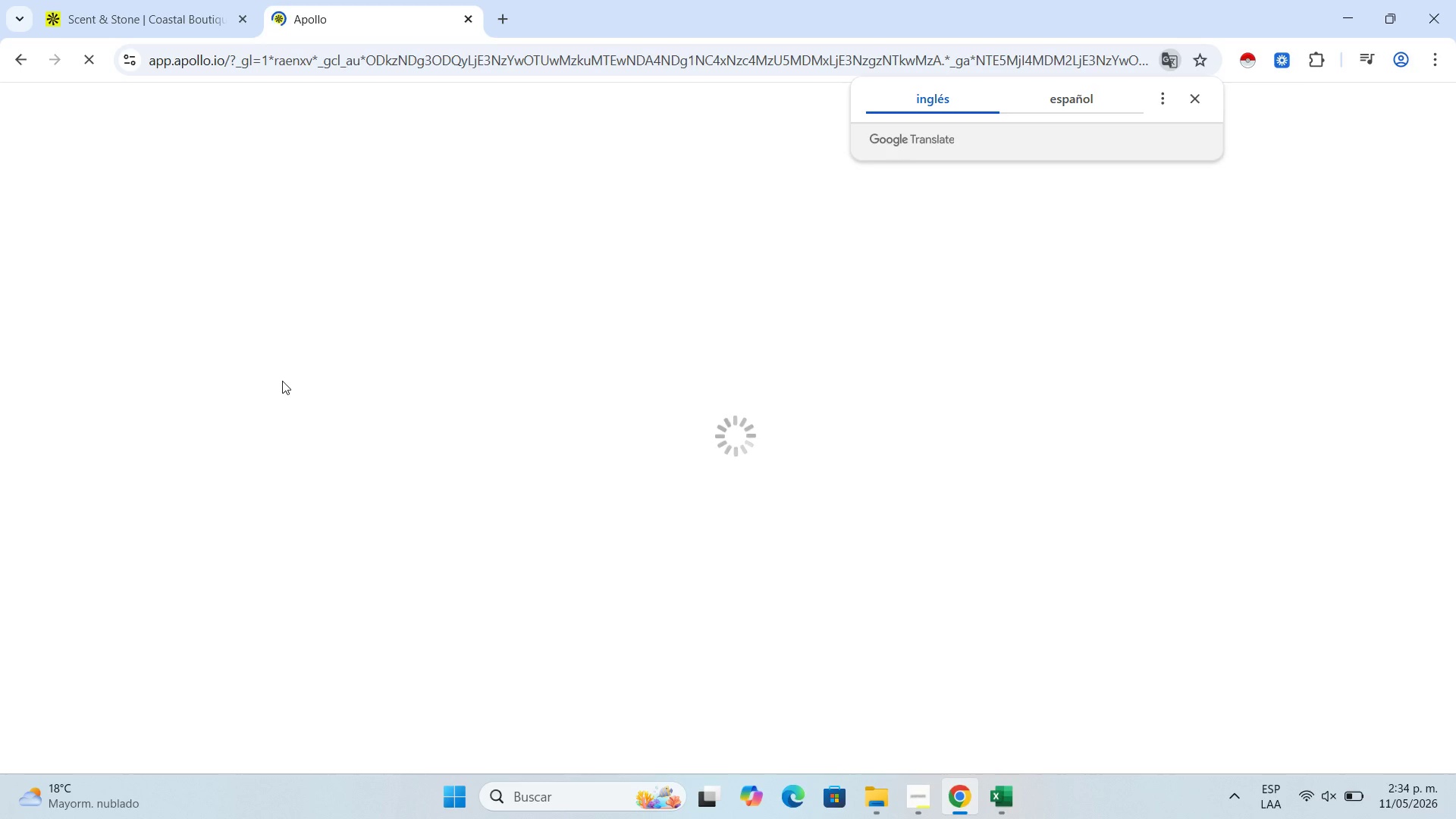 
mouse_move([285, 533])
 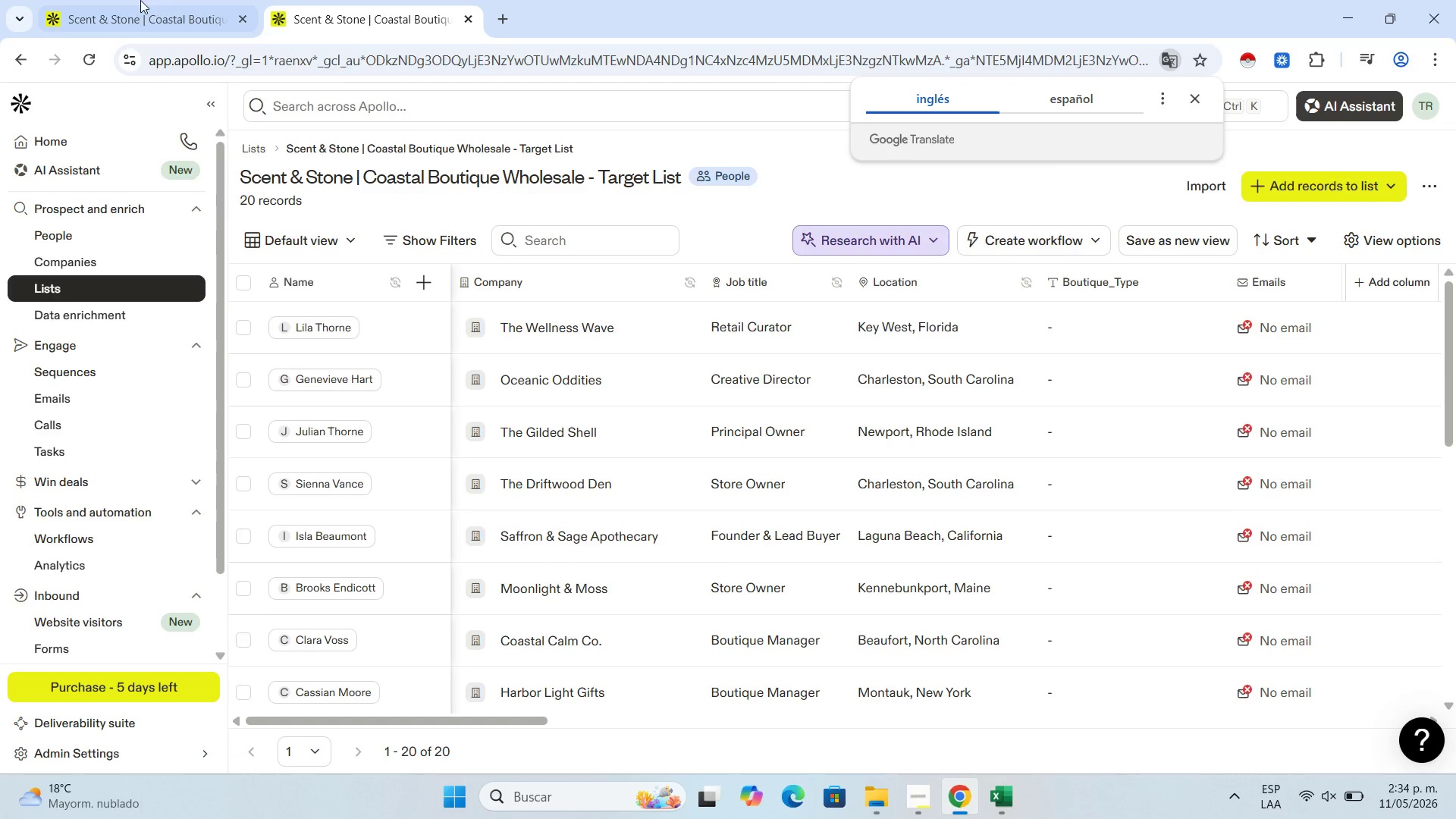 
left_click([168, 0])
 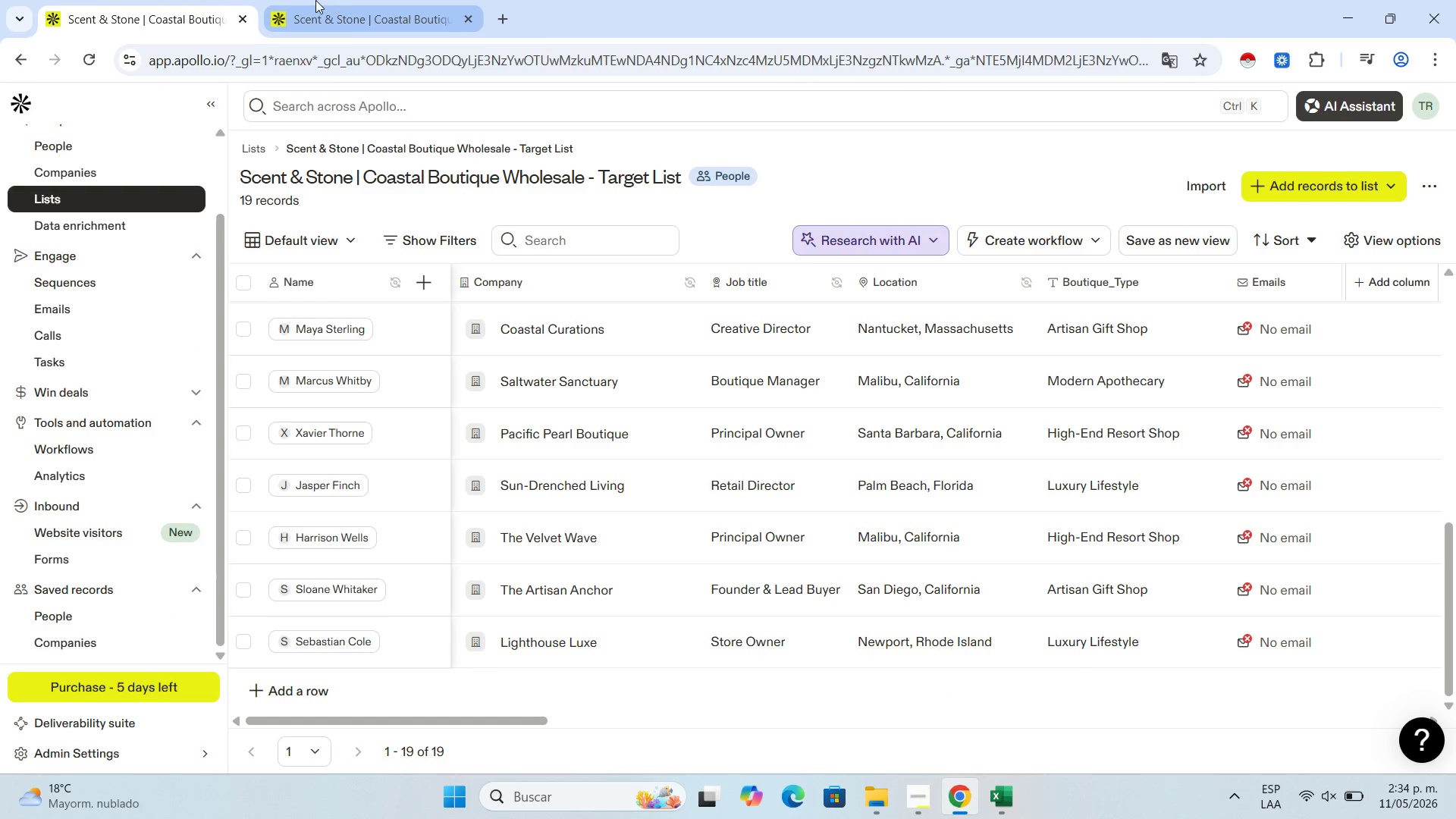 
left_click([317, 0])
 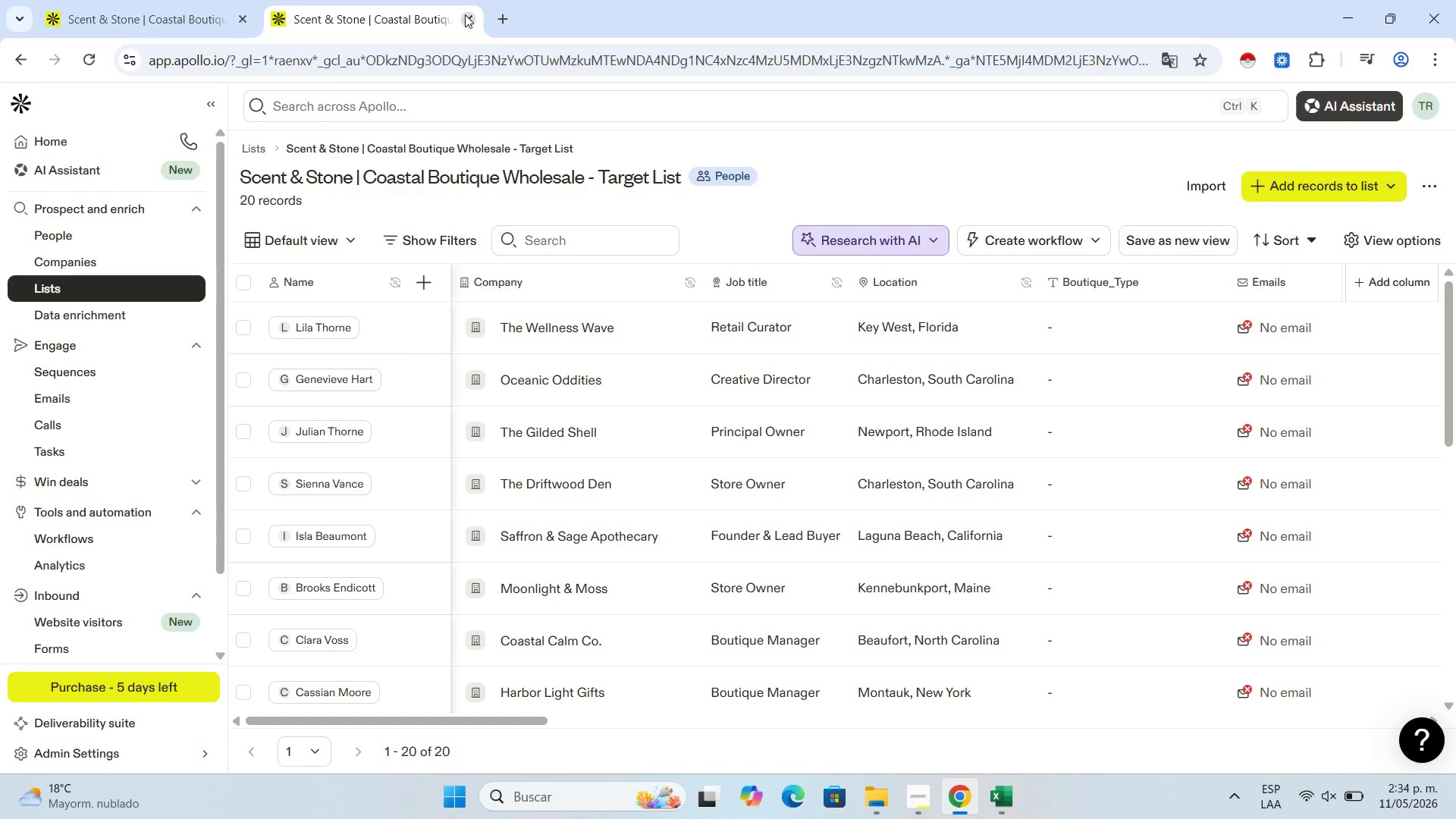 
left_click([465, 14])
 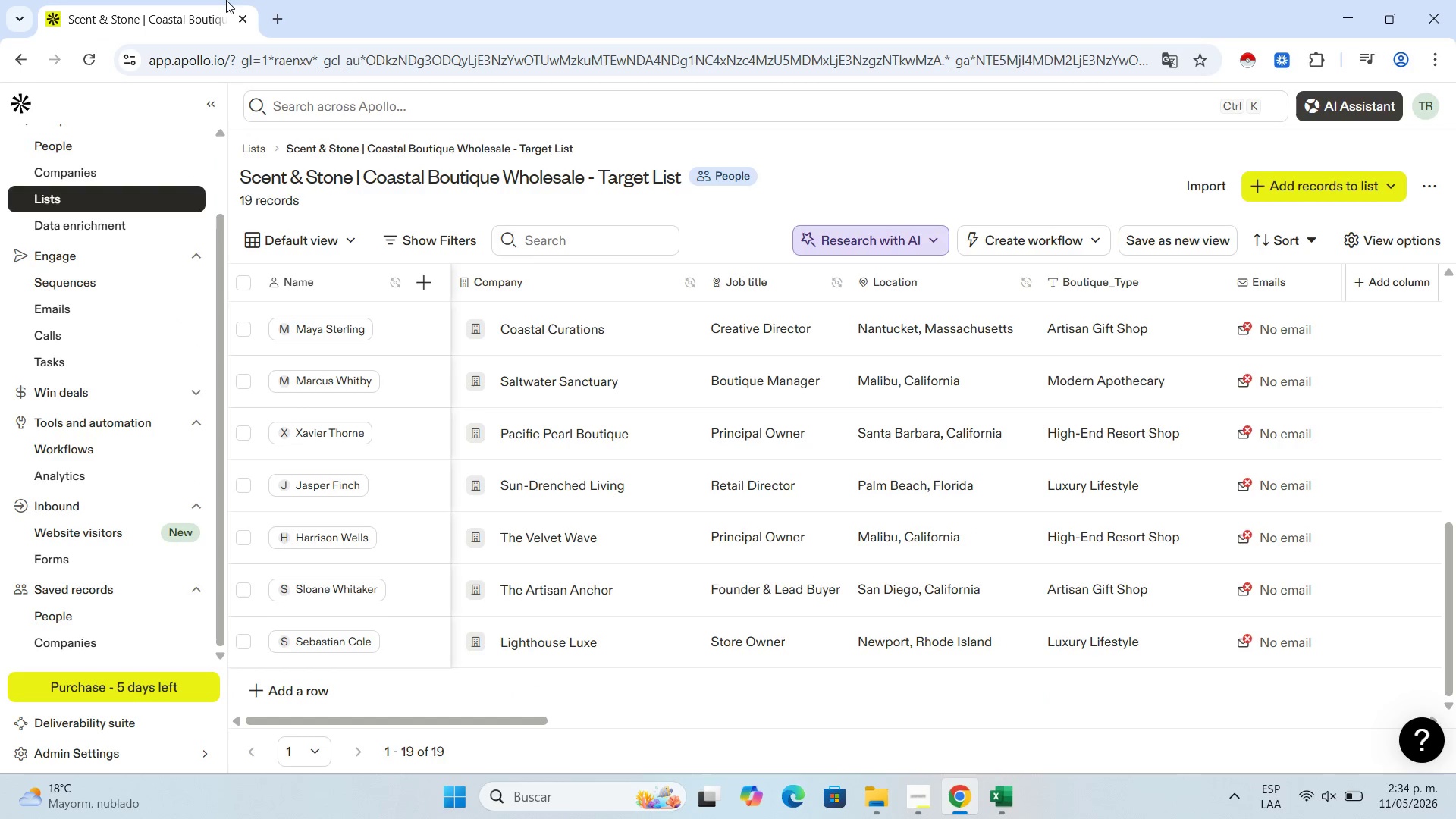 
left_click([226, 0])
 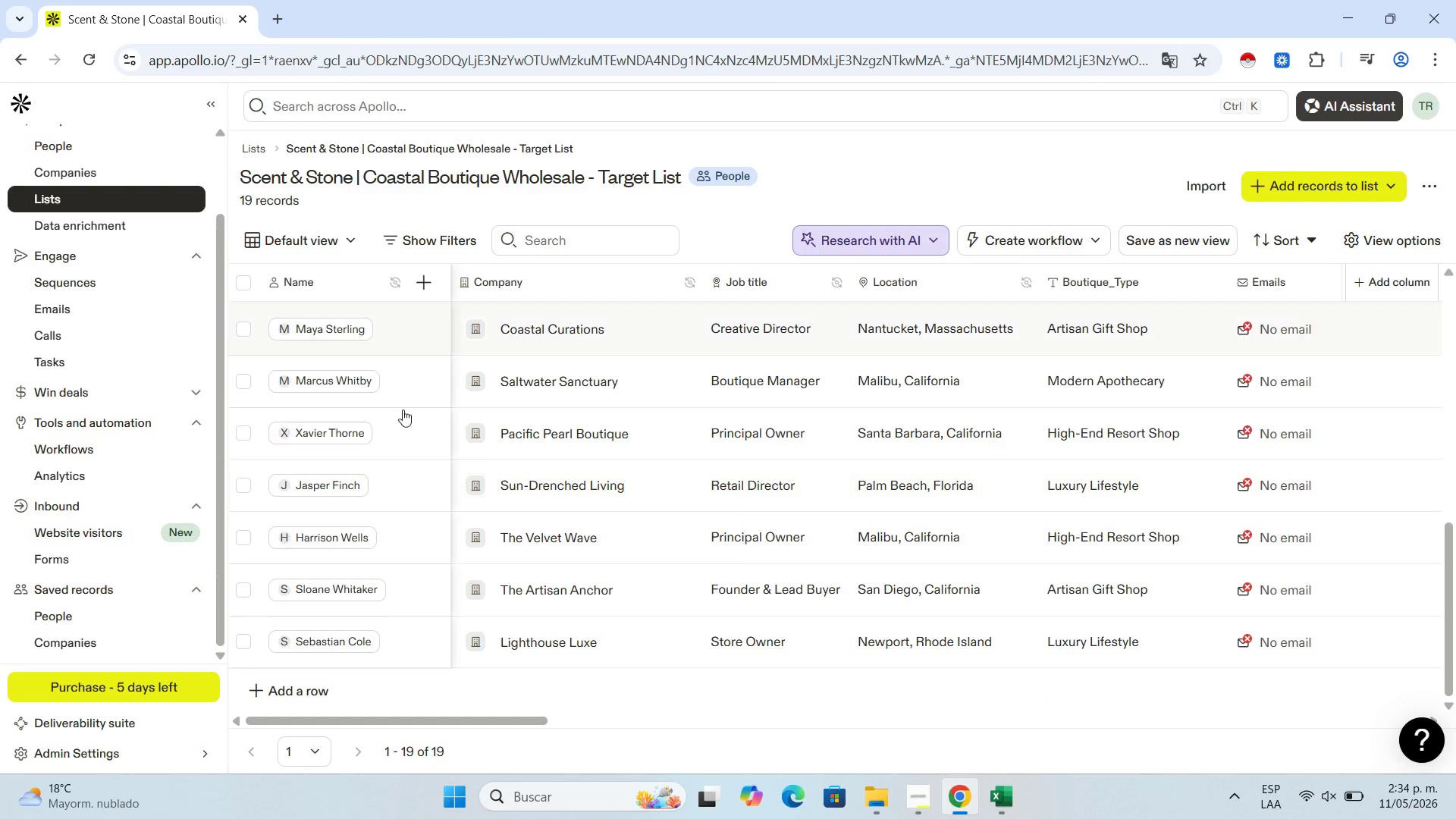 
scroll: coordinate [494, 443], scroll_direction: down, amount: 2.0
 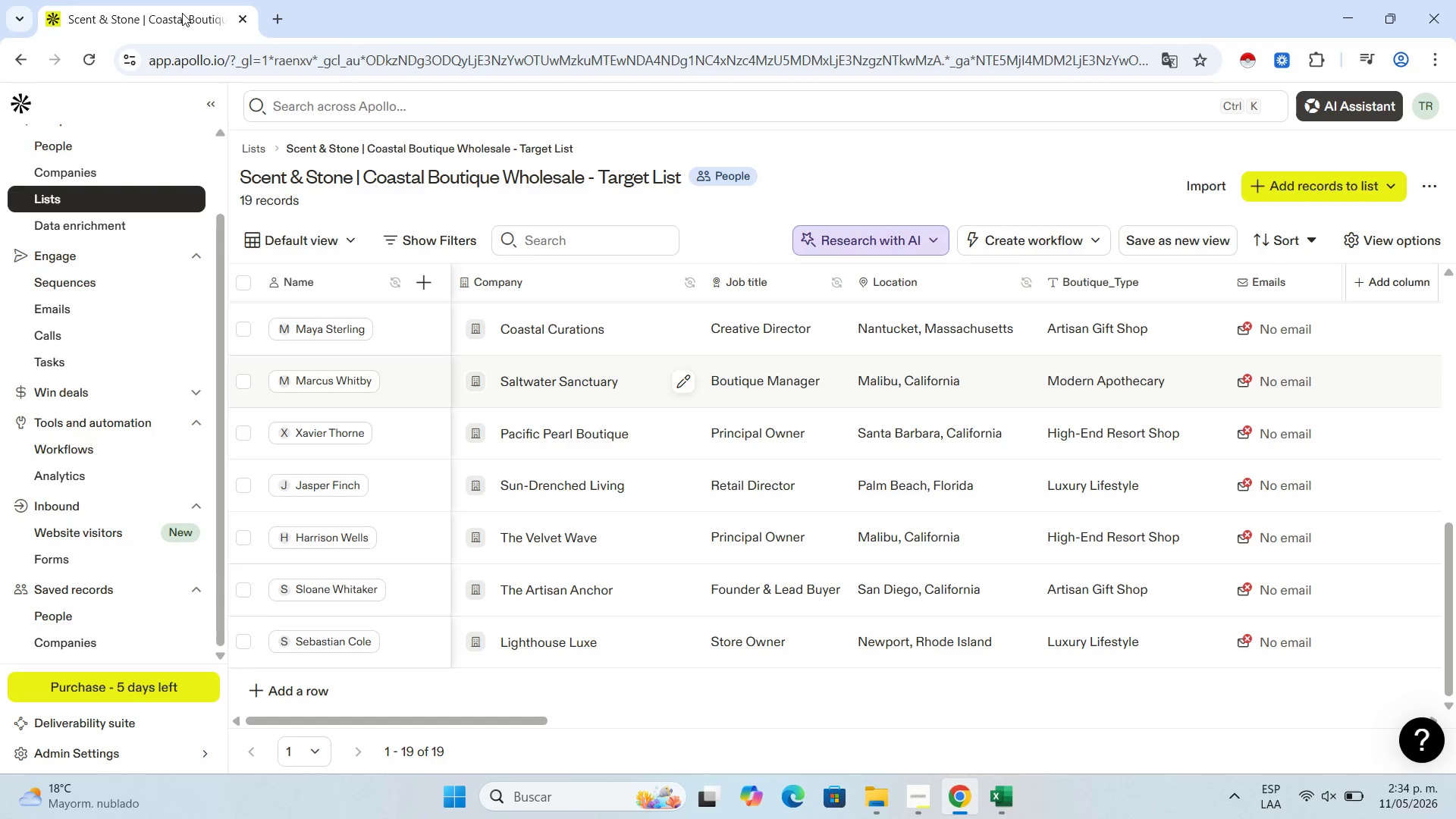 
mouse_move([209, 14])
 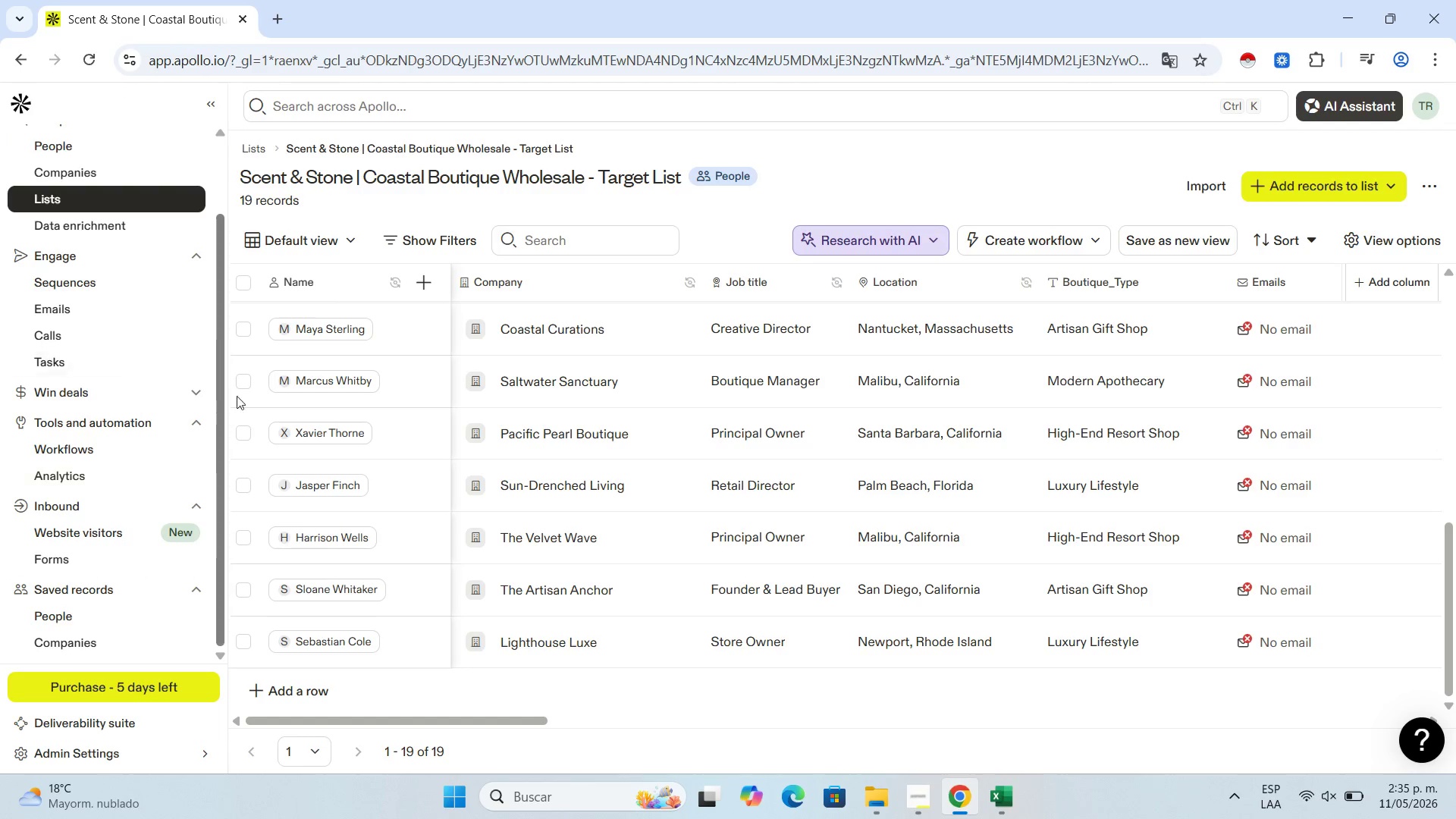 
wait(6.61)
 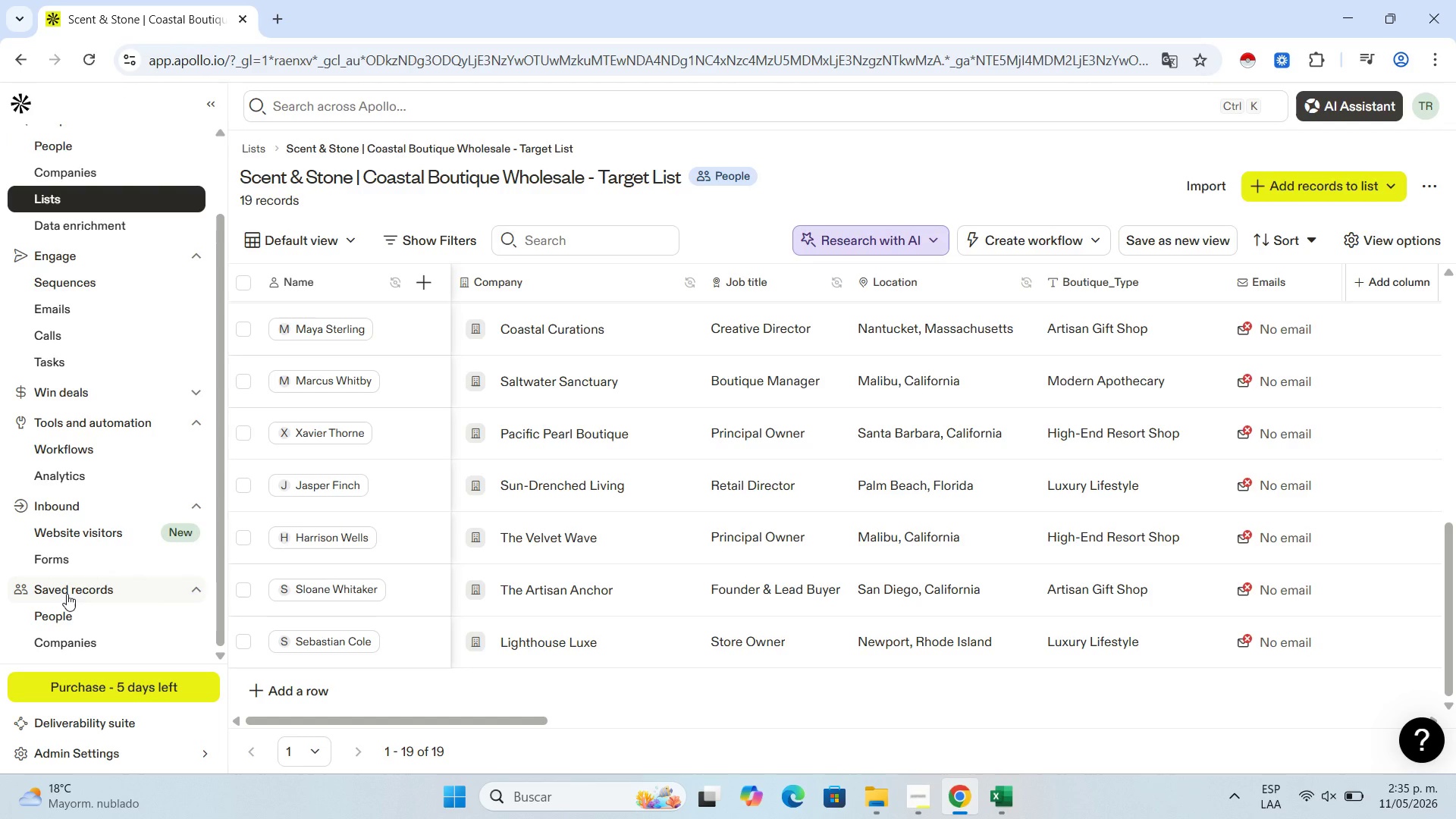 
left_click([925, 814])